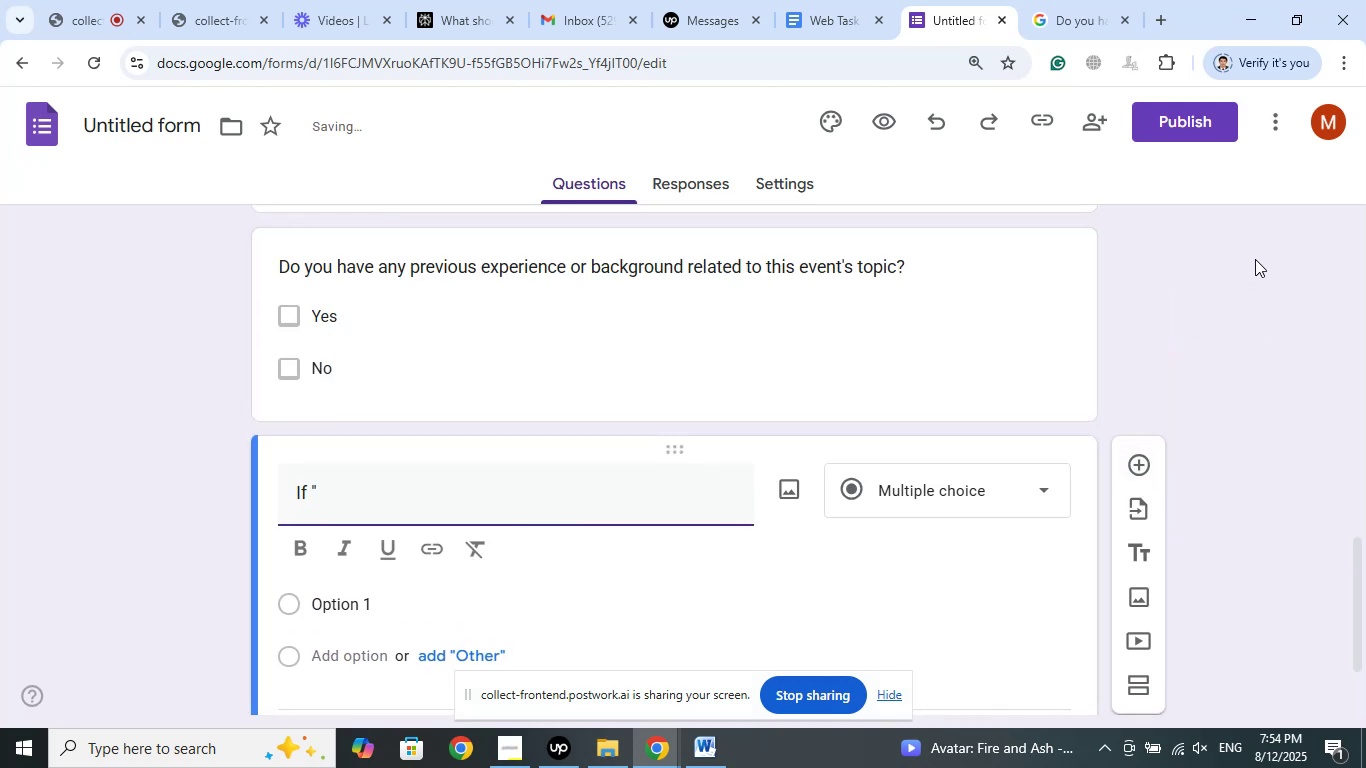 
type(Yes)
 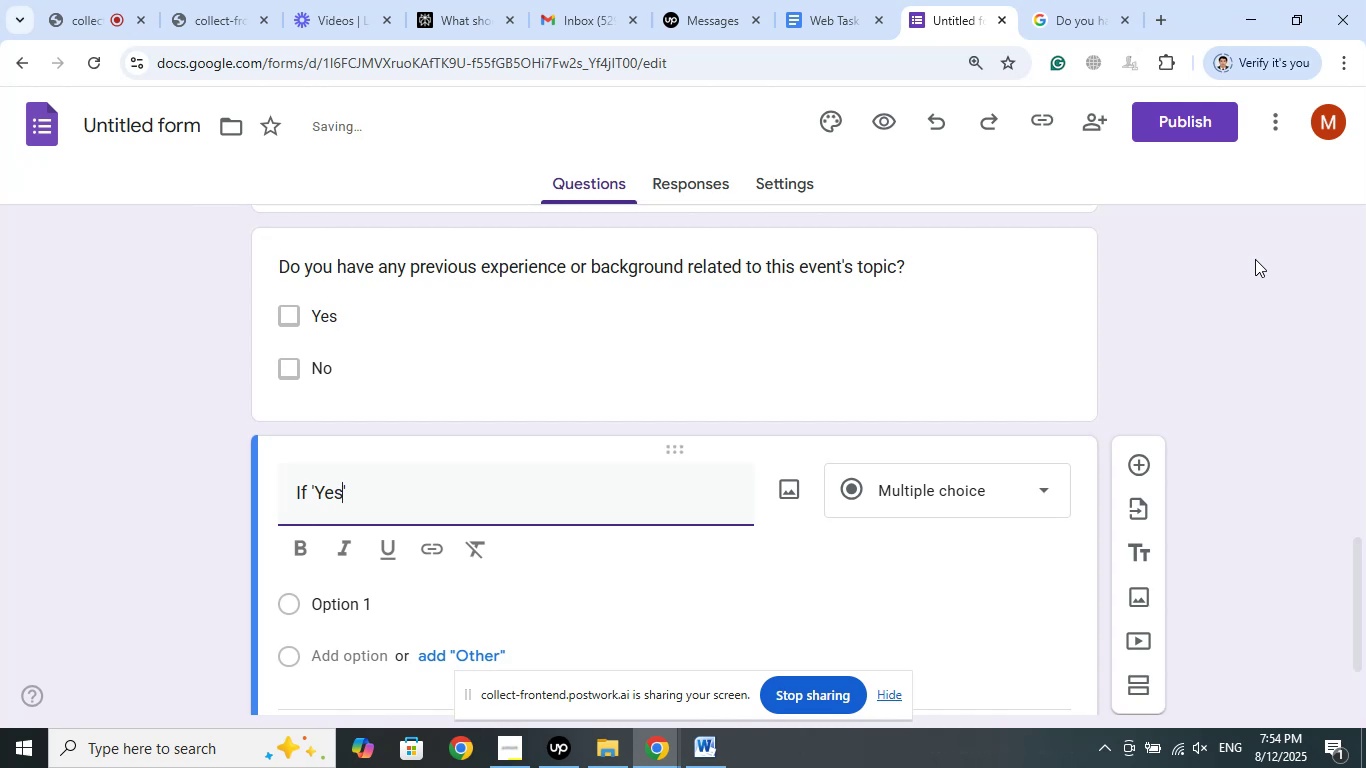 
key(ArrowRight)
 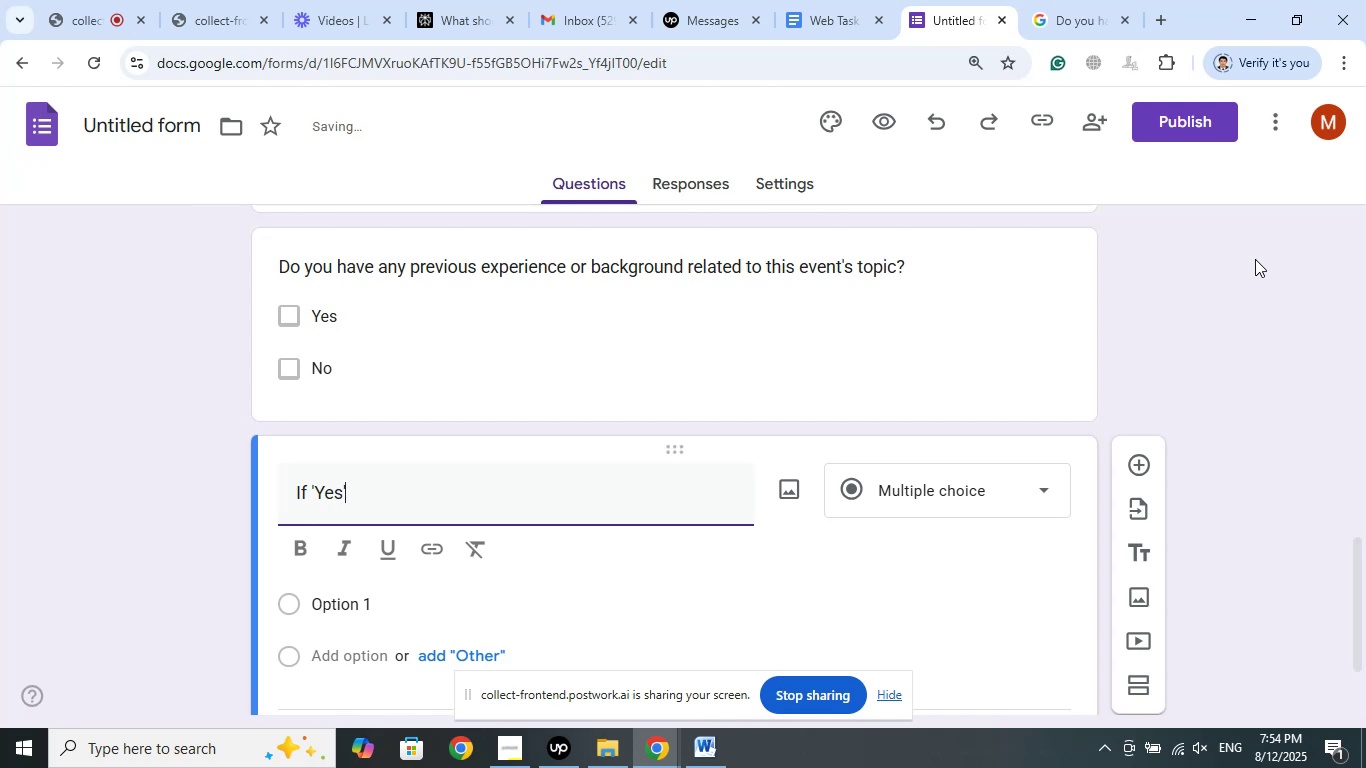 
type( describe please.)
 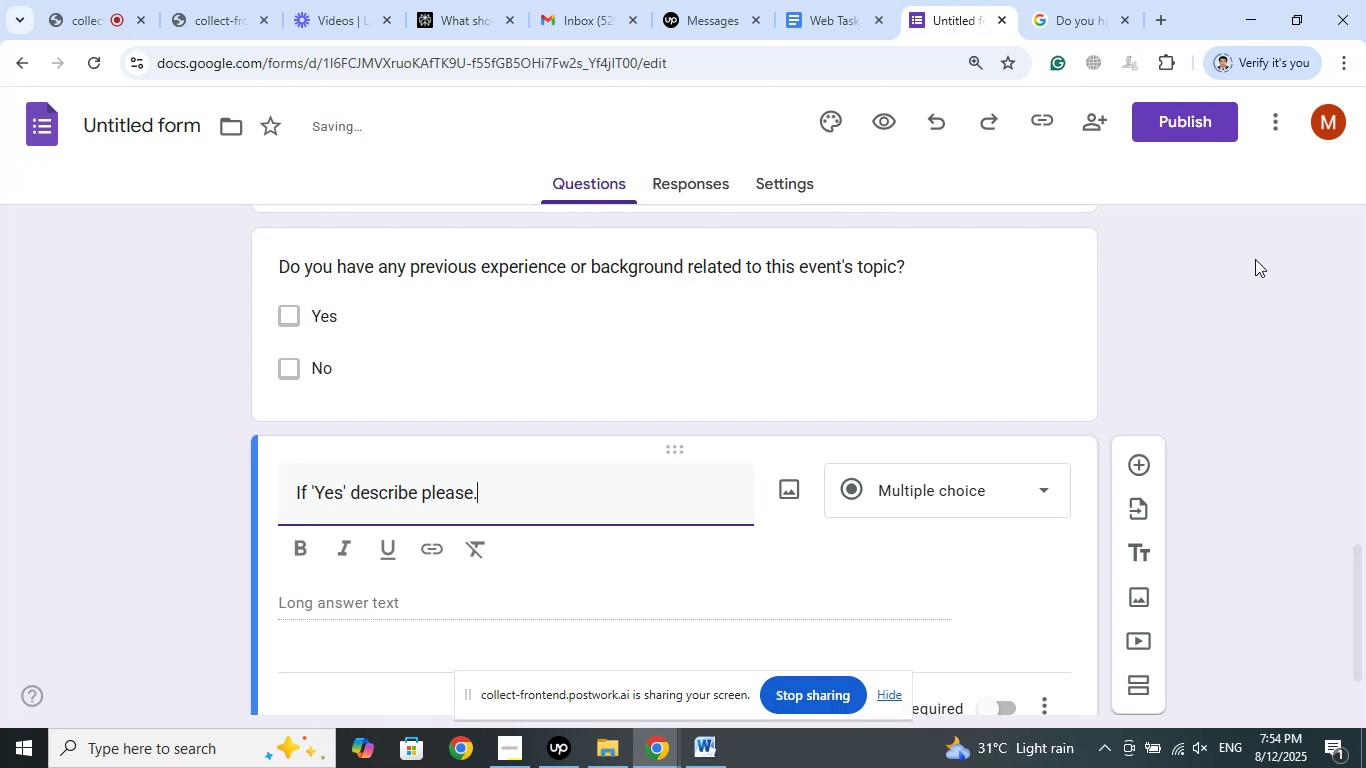 
scroll: coordinate [766, 332], scroll_direction: up, amount: 6.0
 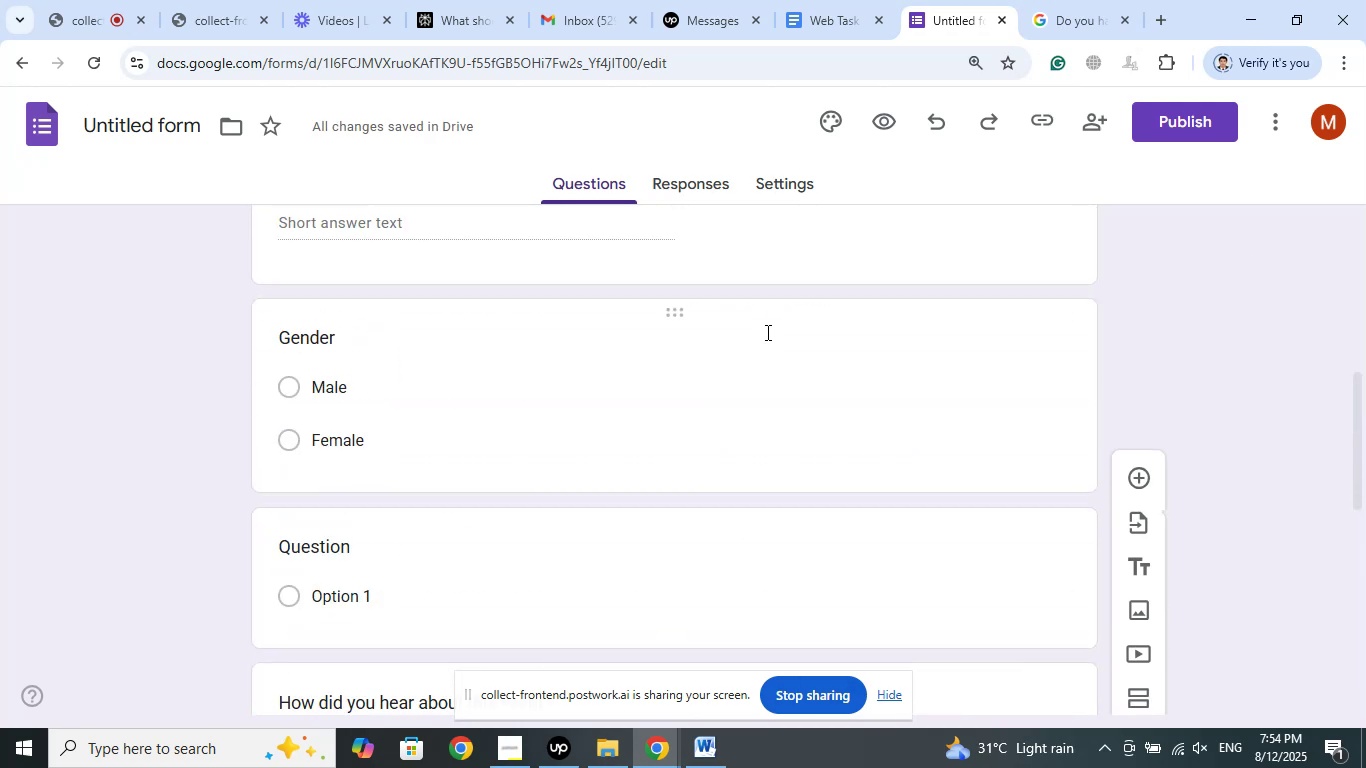 
scroll: coordinate [766, 332], scroll_direction: down, amount: 3.0
 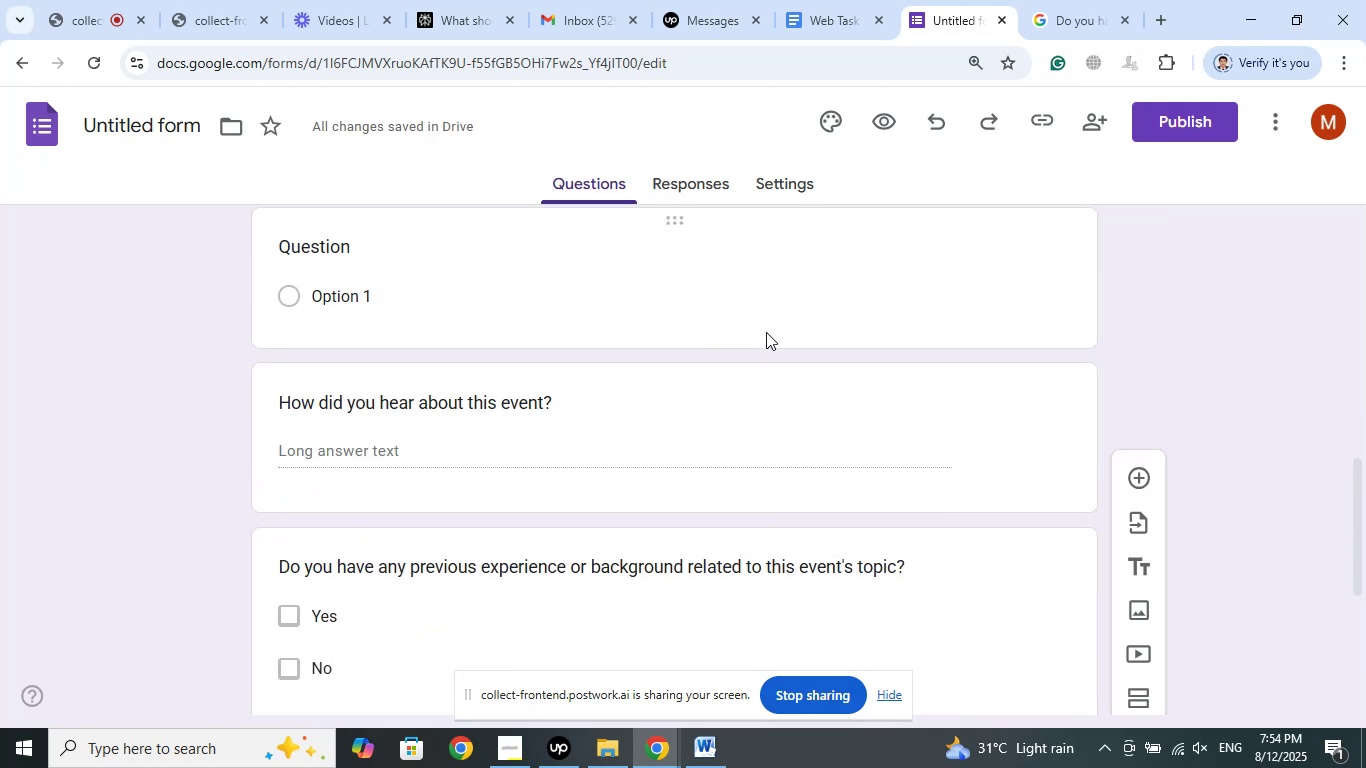 
scroll: coordinate [766, 332], scroll_direction: up, amount: 2.0
 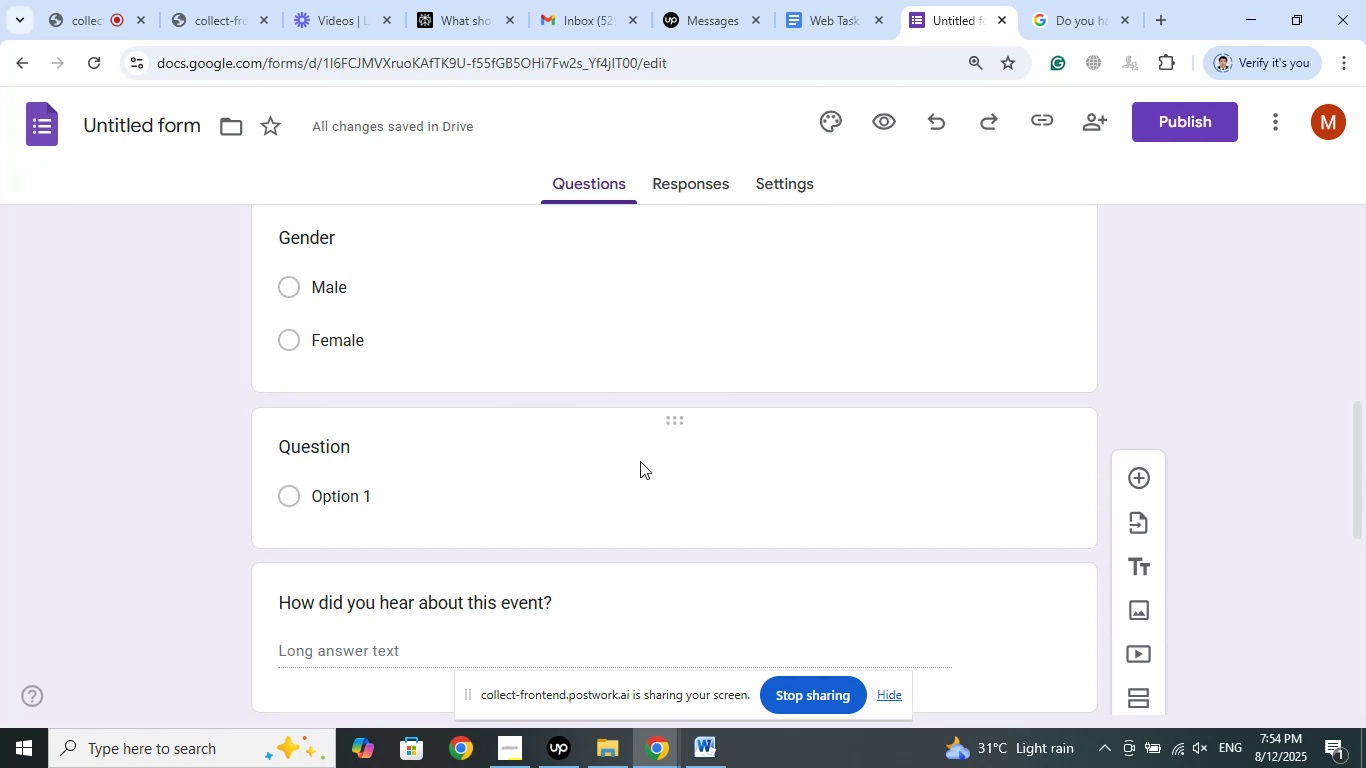 
wait(5.82)
 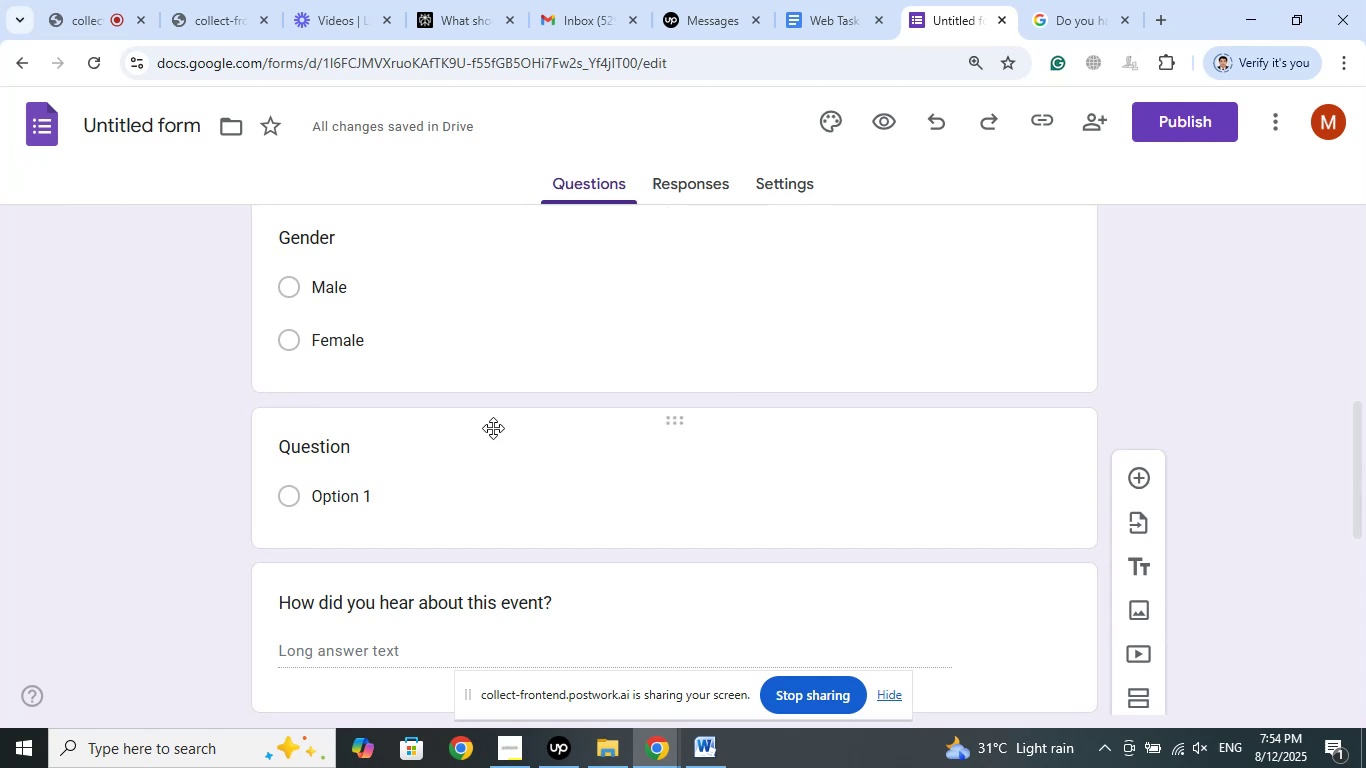 
scroll: coordinate [471, 446], scroll_direction: down, amount: 7.0
 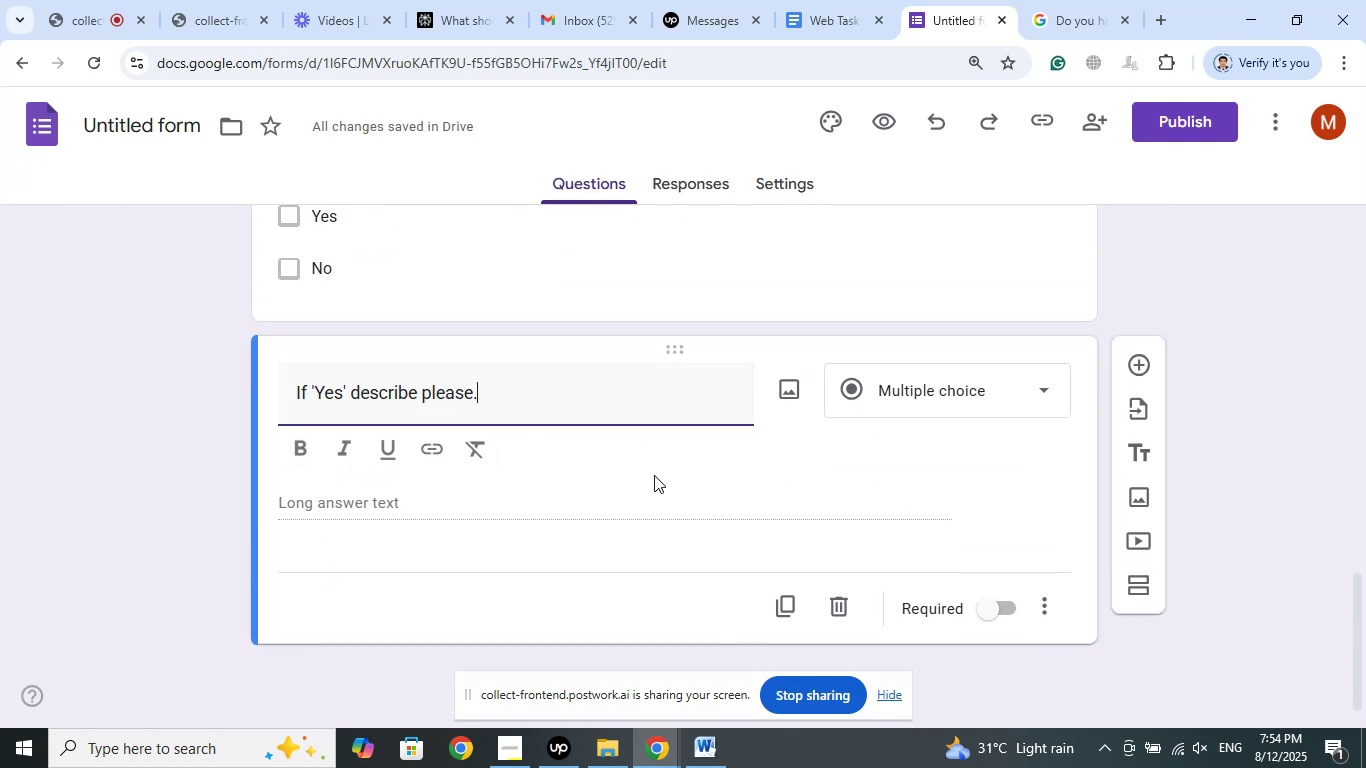 
key(Backspace)
 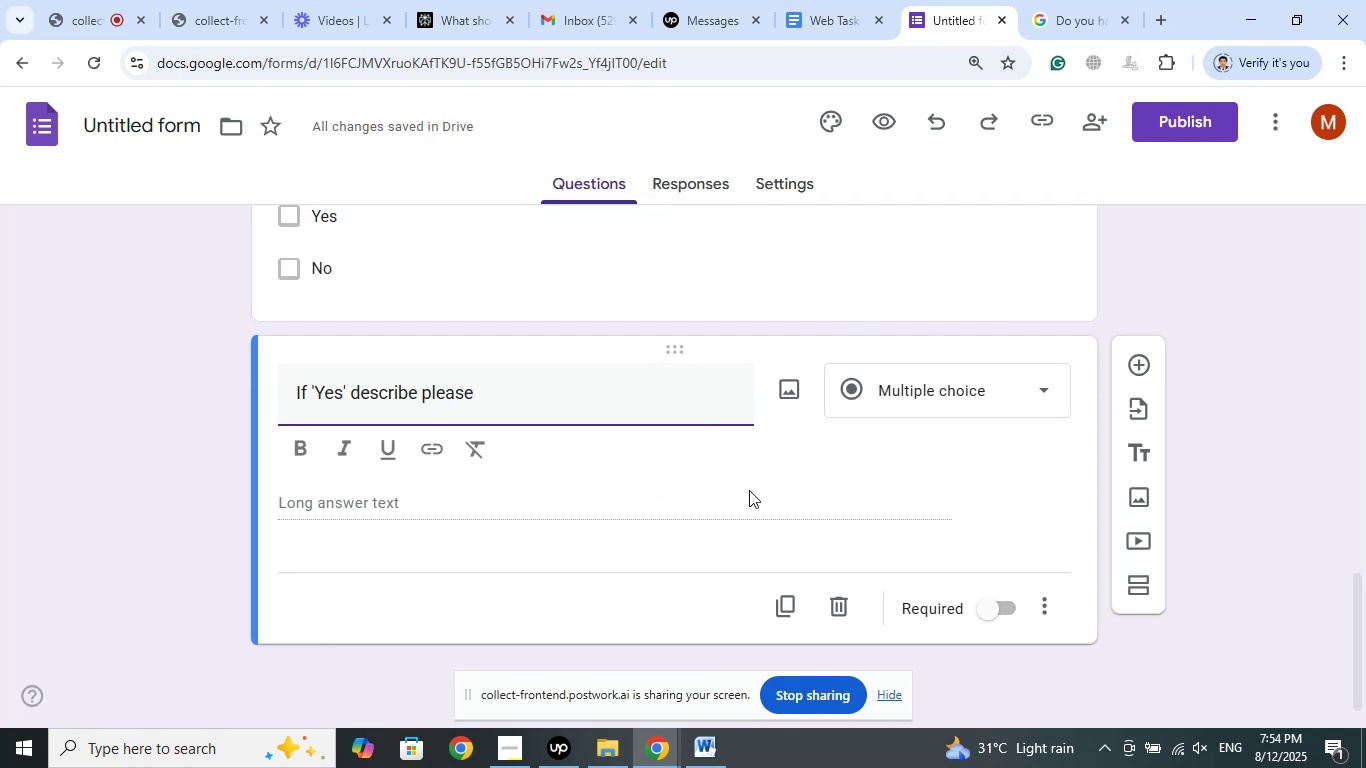 
wait(6.7)
 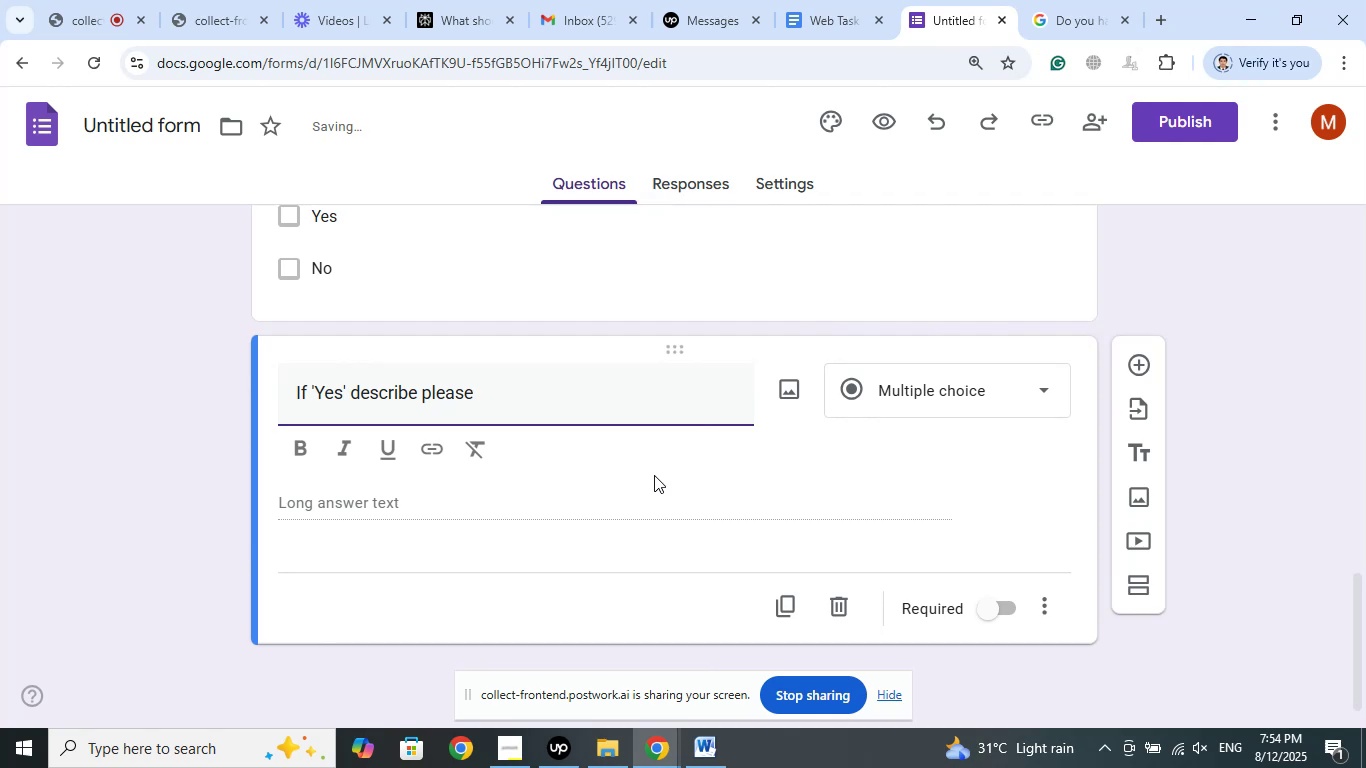 
left_click([1052, 386])
 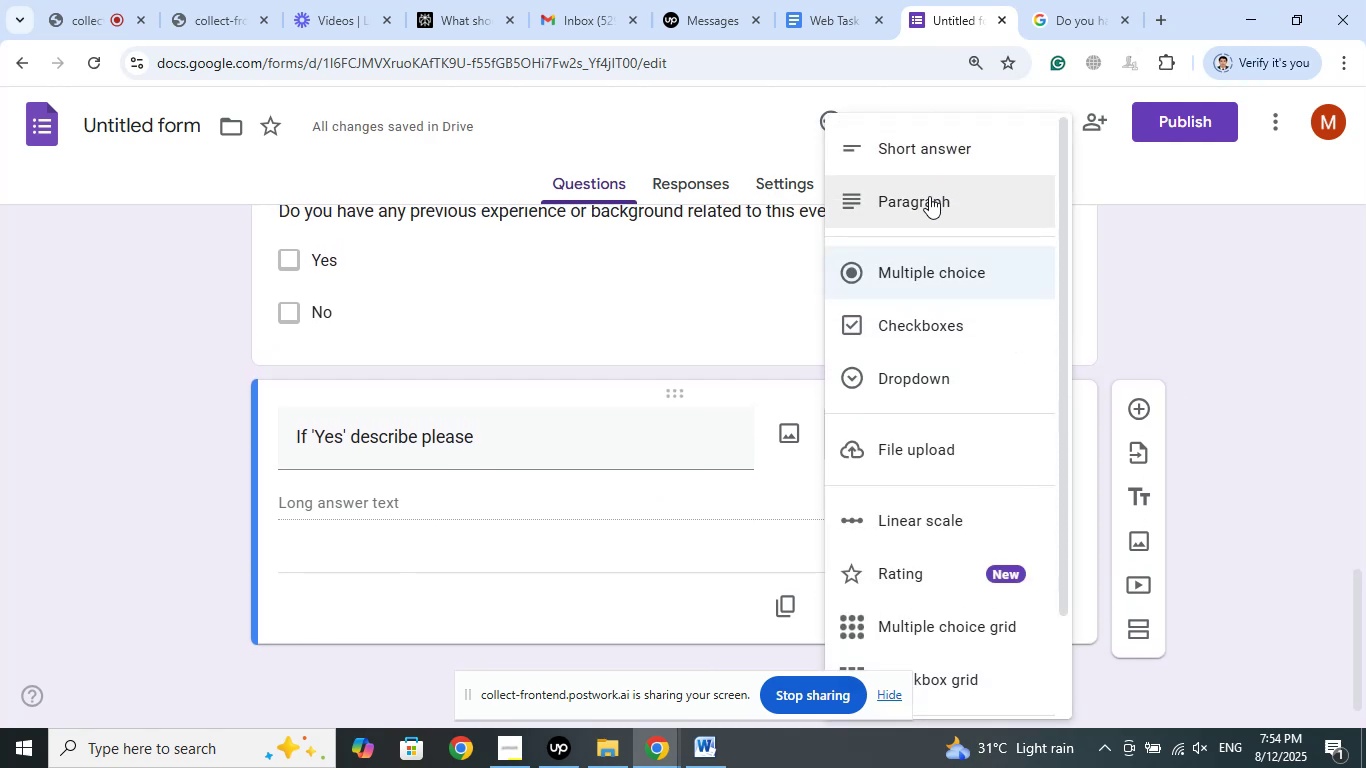 
wait(5.0)
 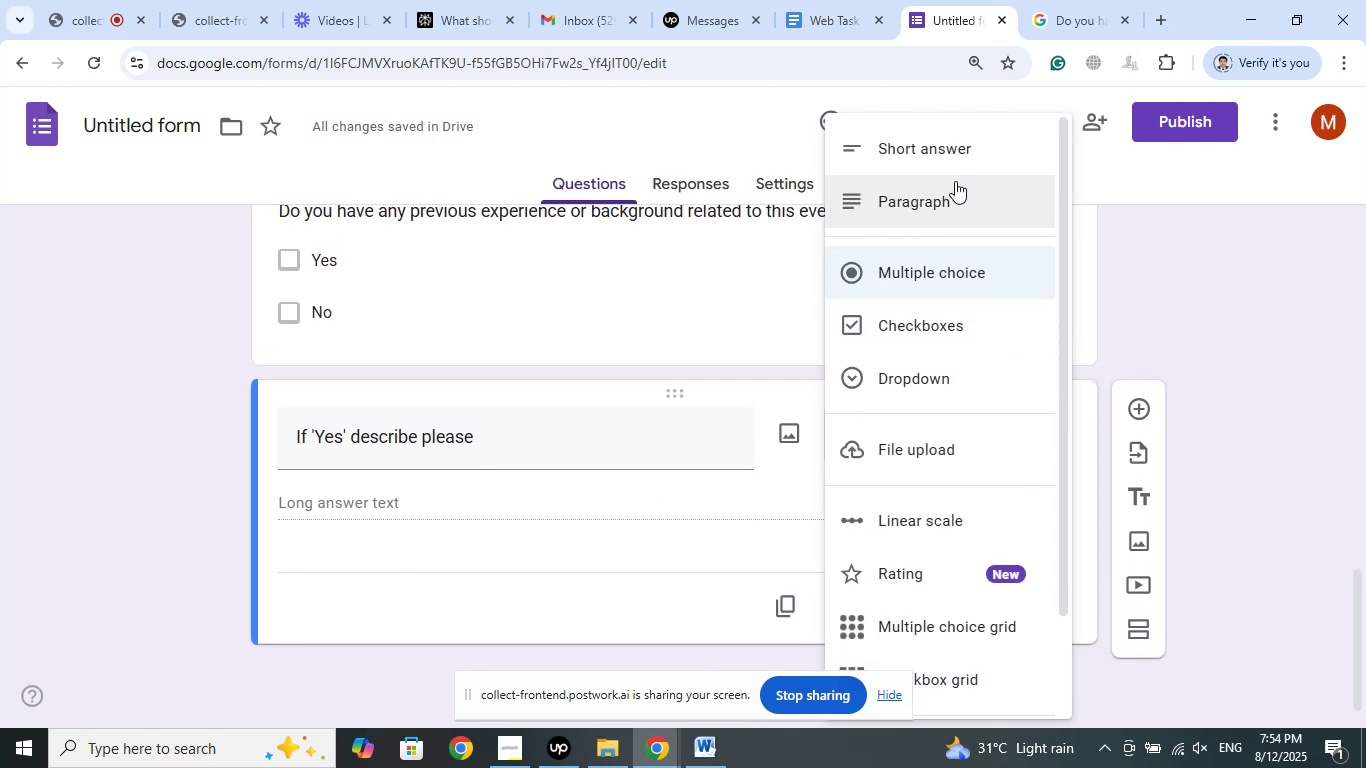 
left_click([929, 196])
 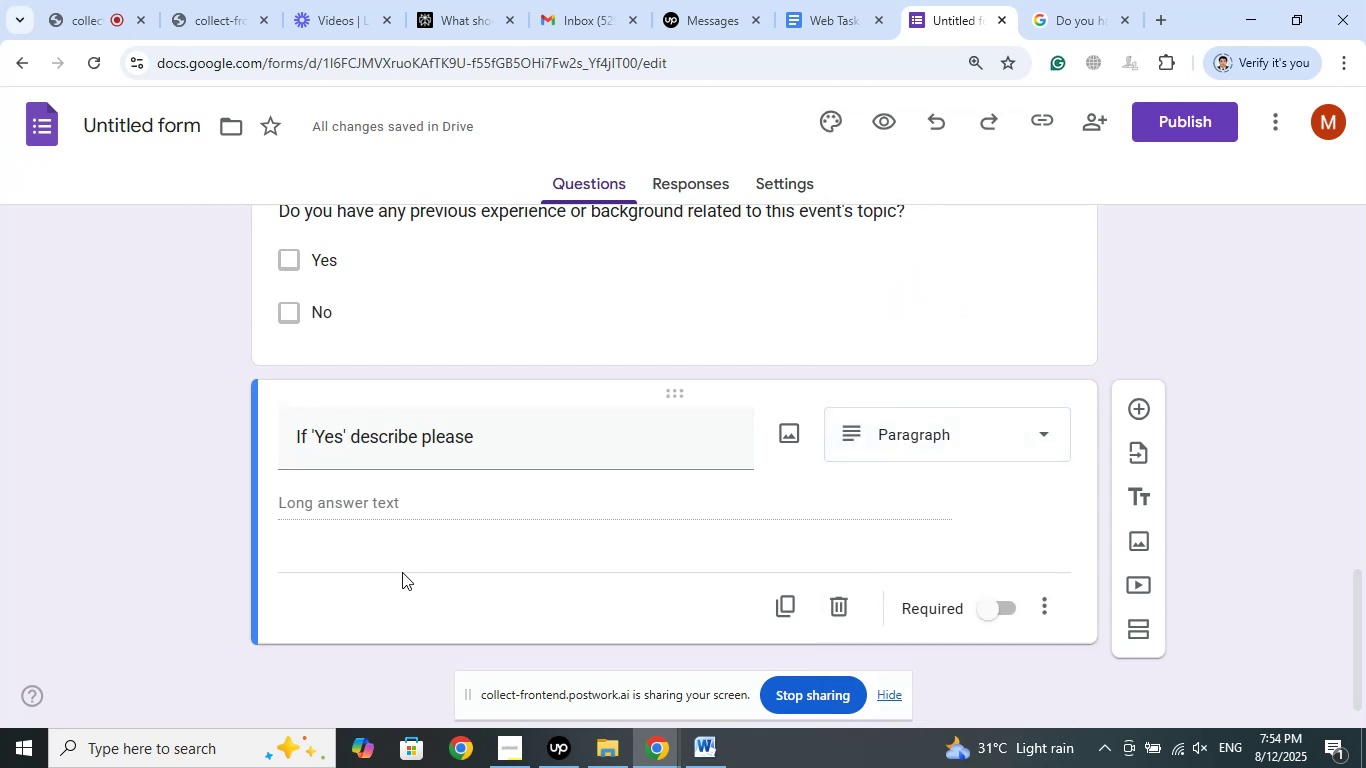 
left_click([404, 562])
 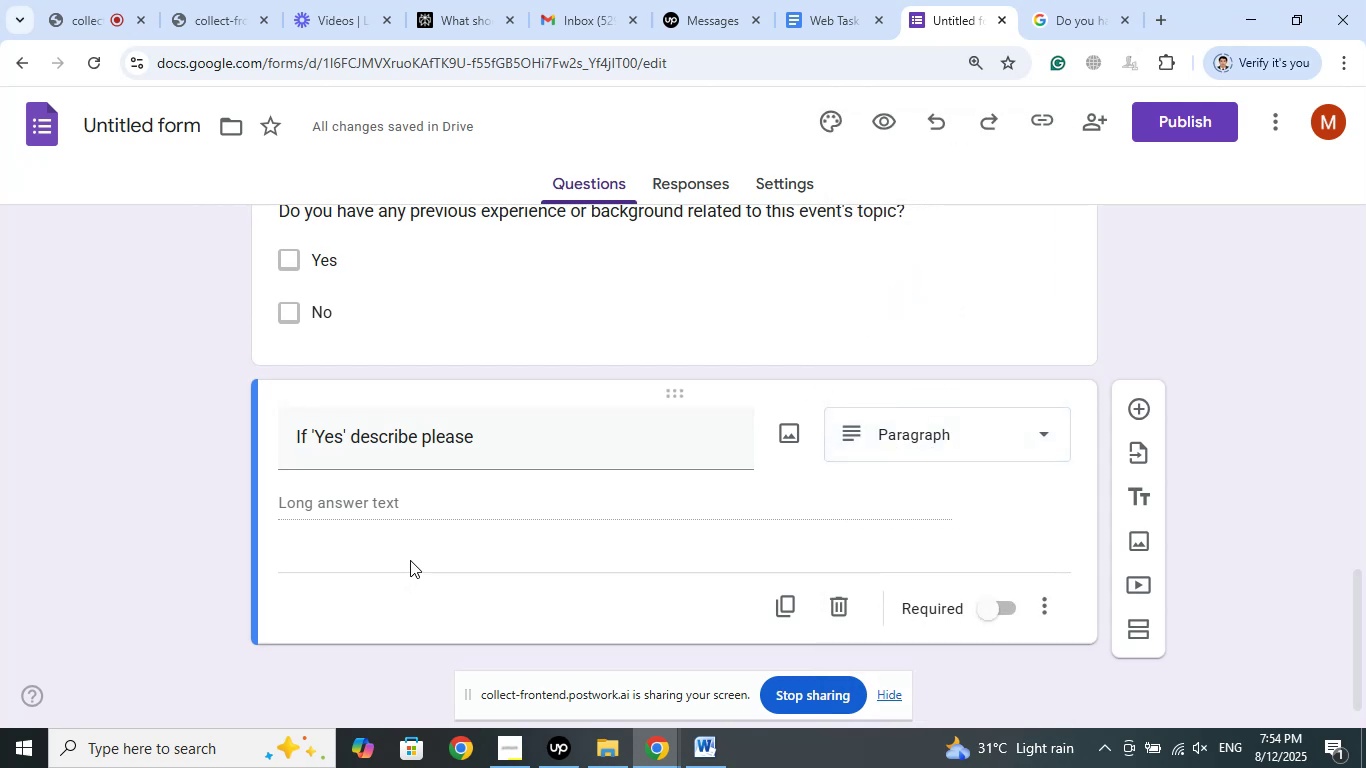 
scroll: coordinate [618, 312], scroll_direction: up, amount: 3.0
 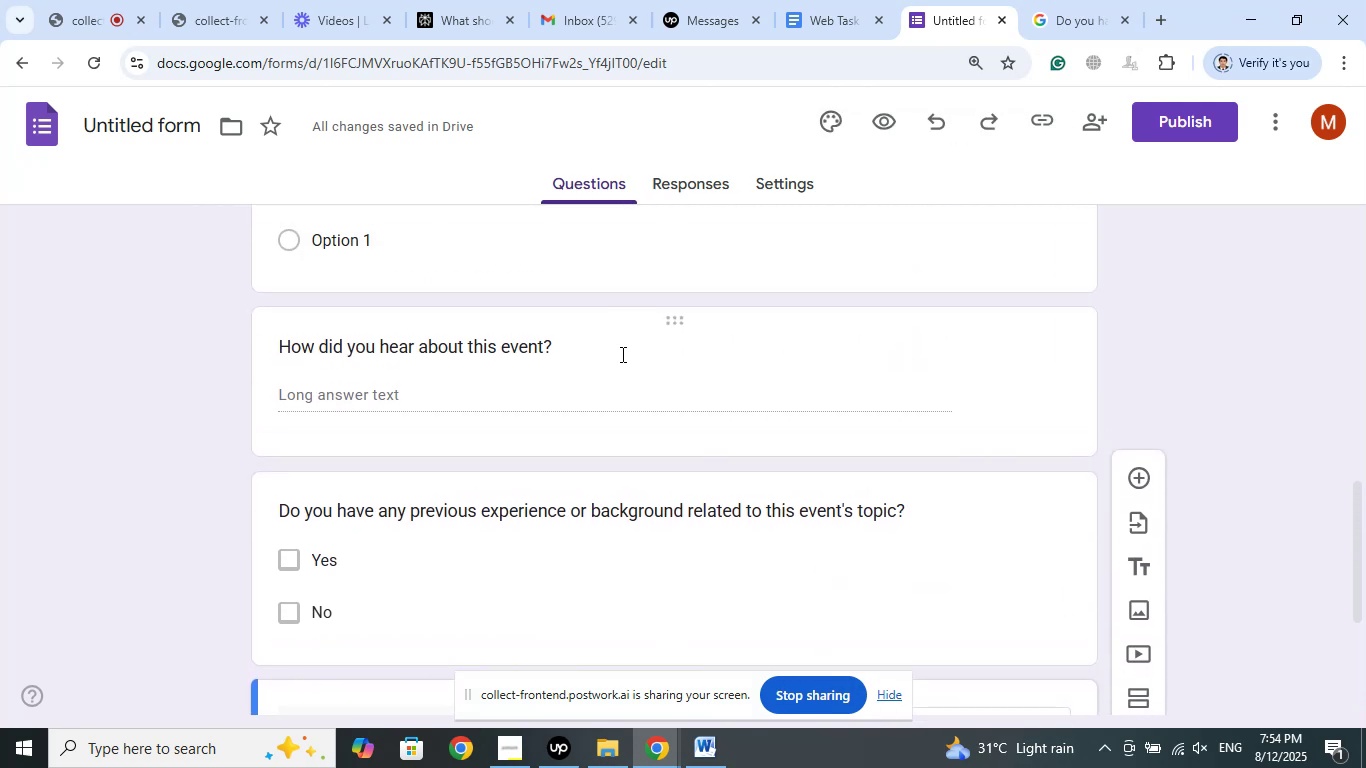 
wait(8.93)
 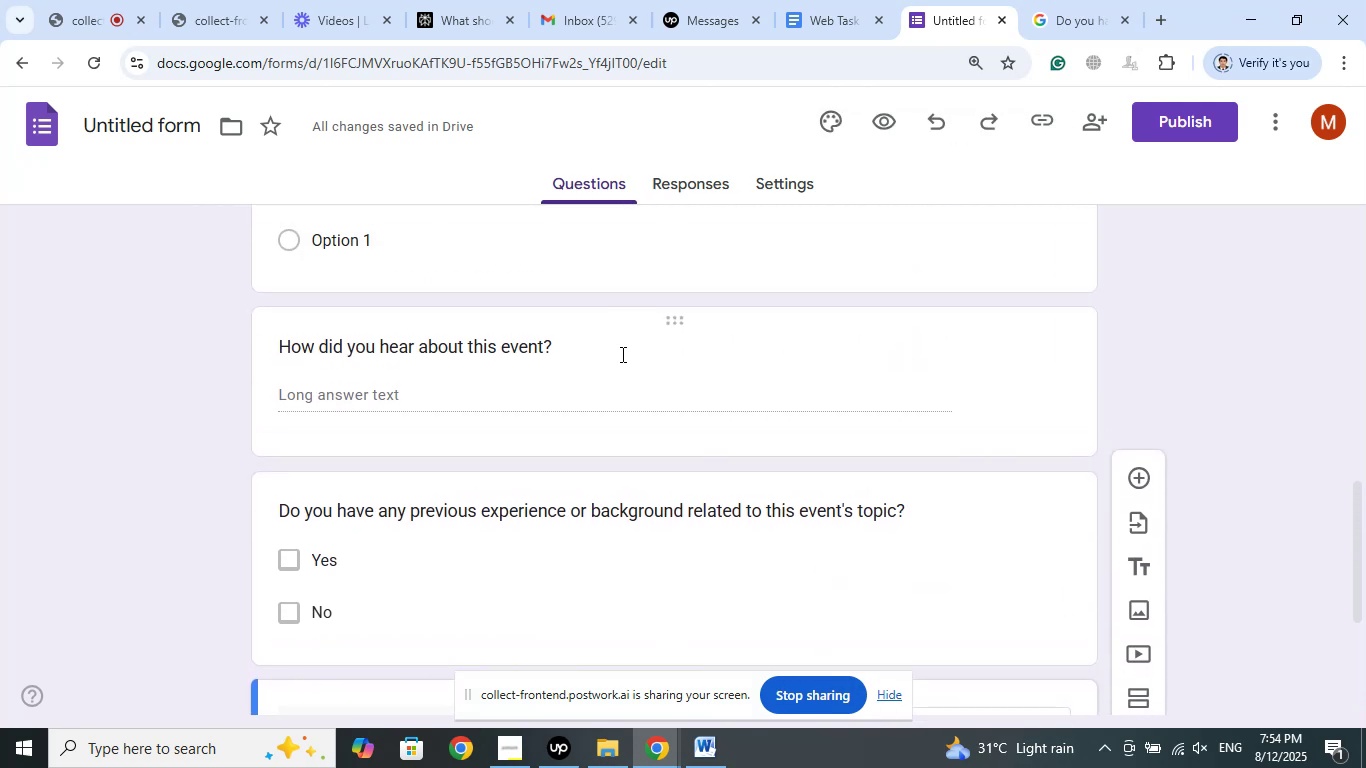 
left_click([623, 355])
 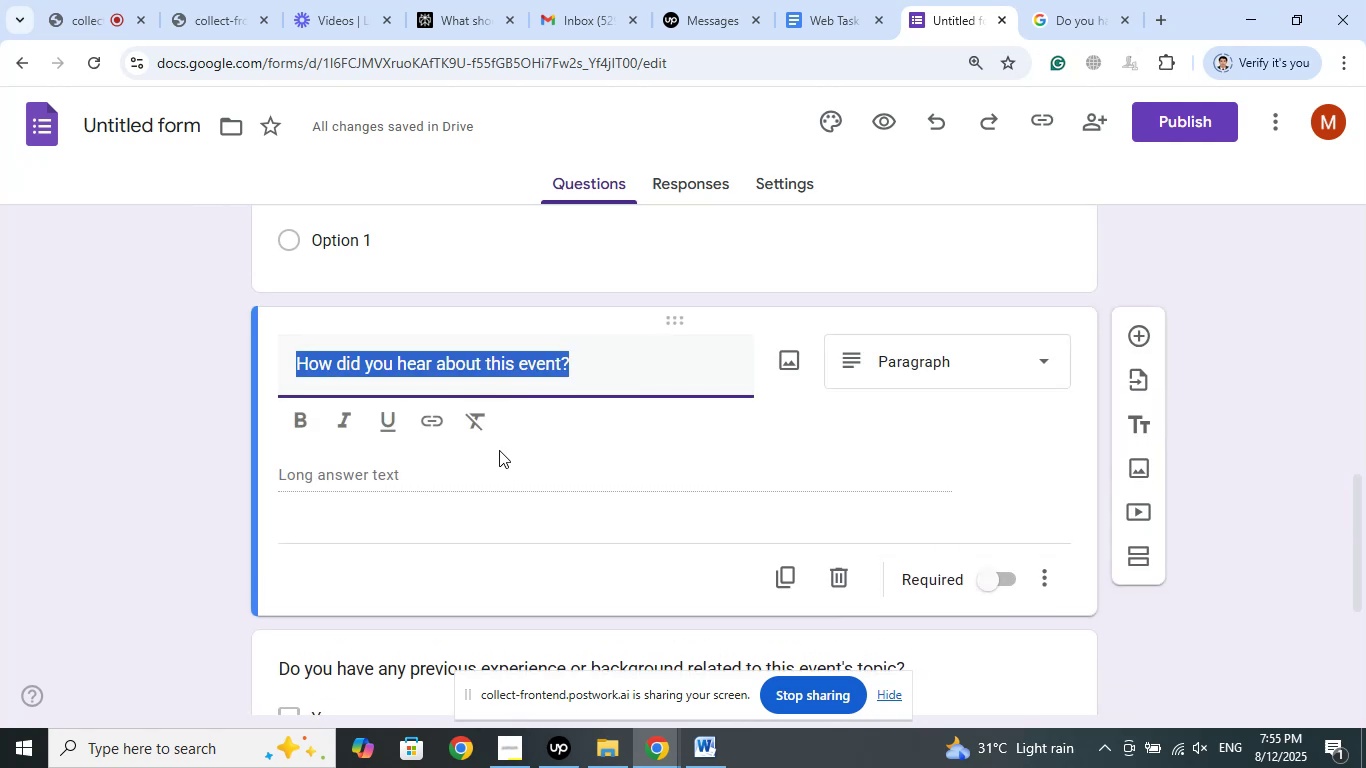 
left_click([488, 455])
 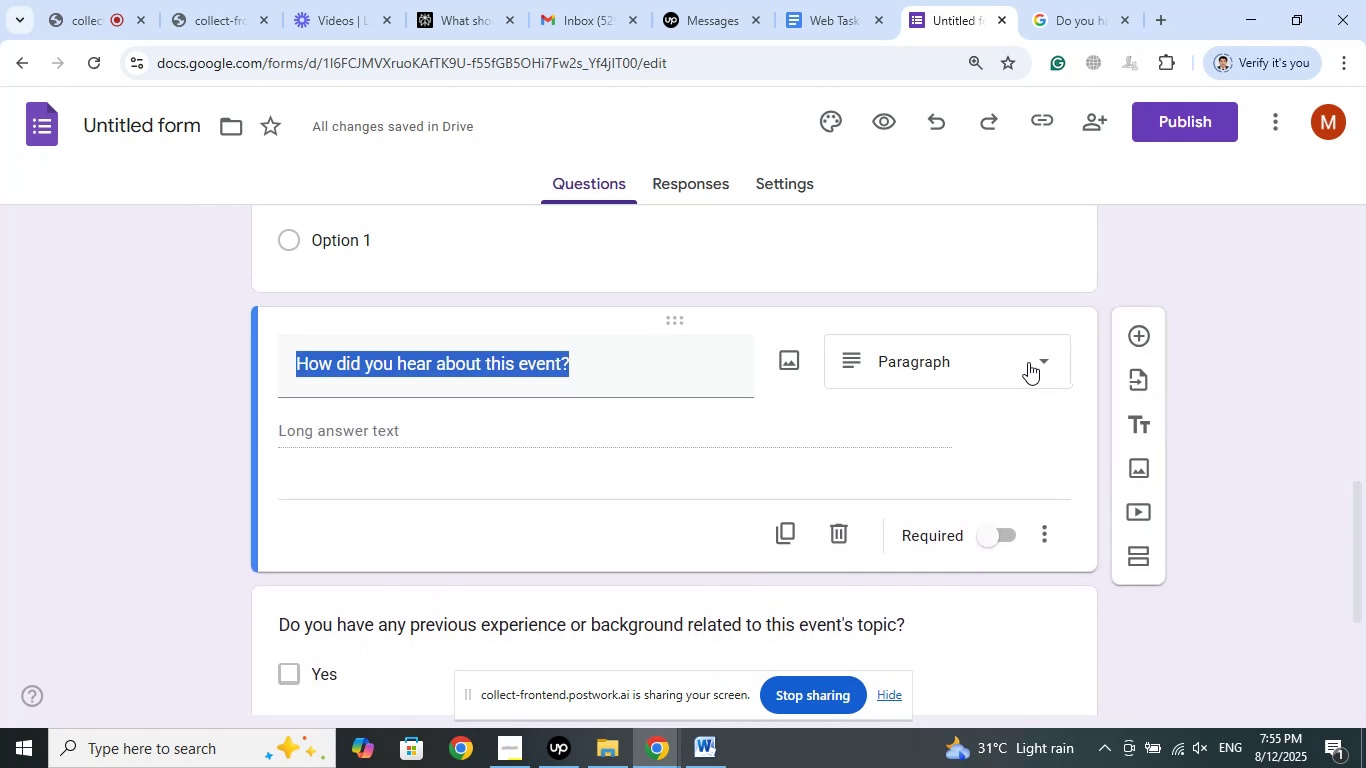 
left_click([1041, 359])
 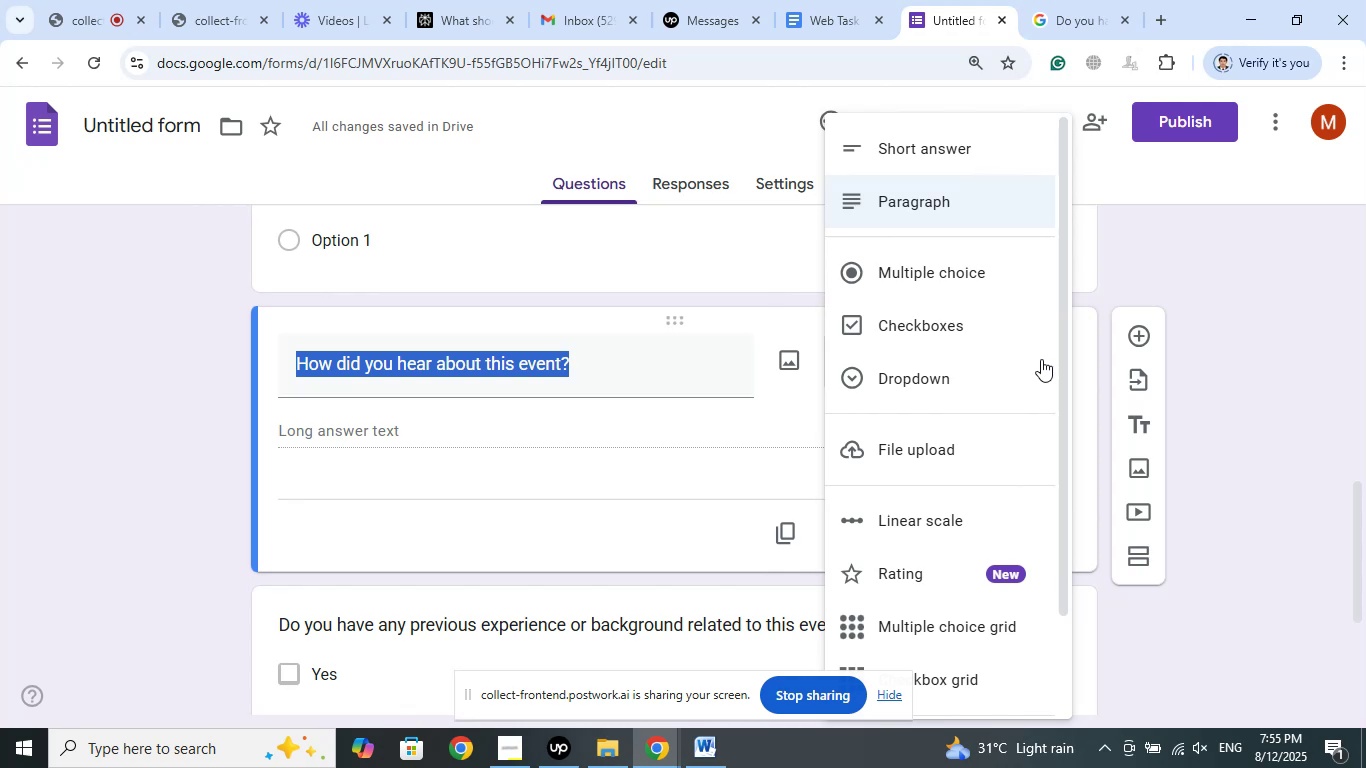 
wait(18.62)
 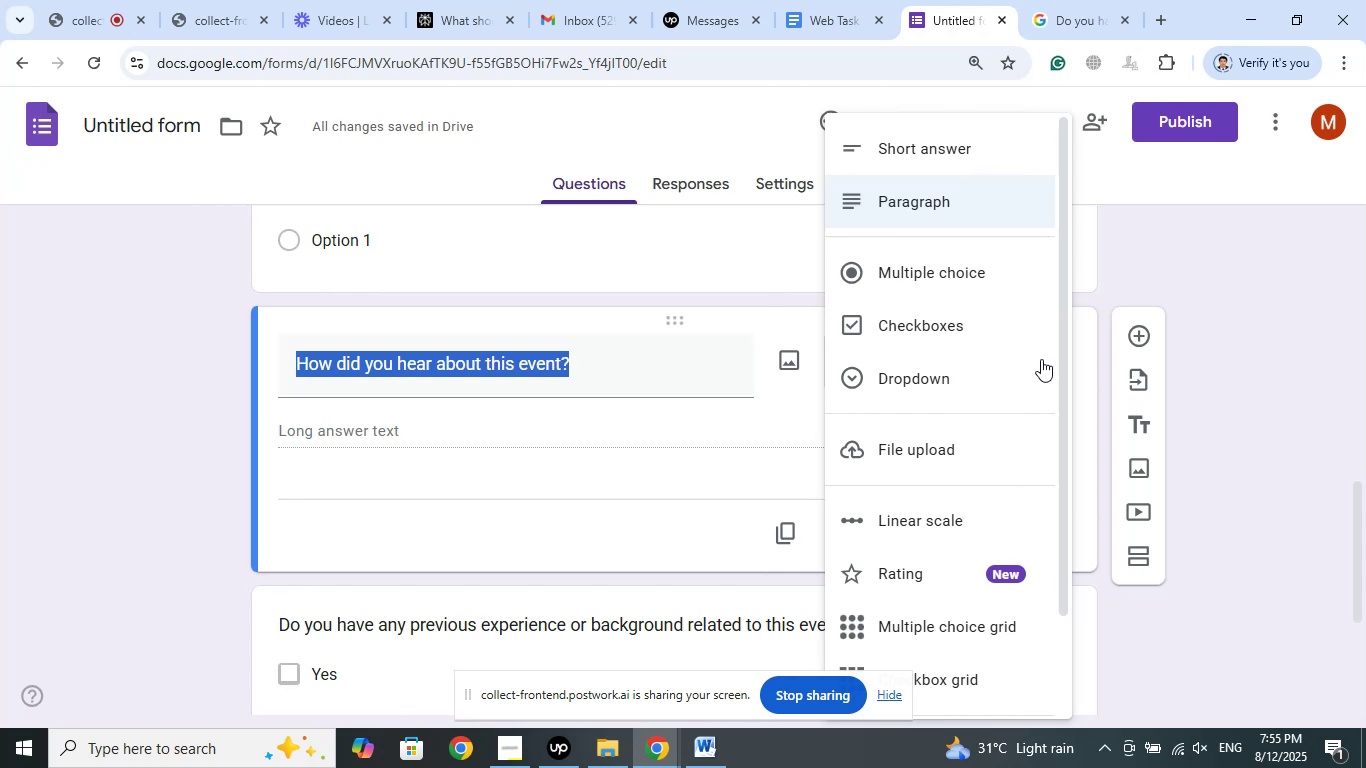 
left_click([945, 383])
 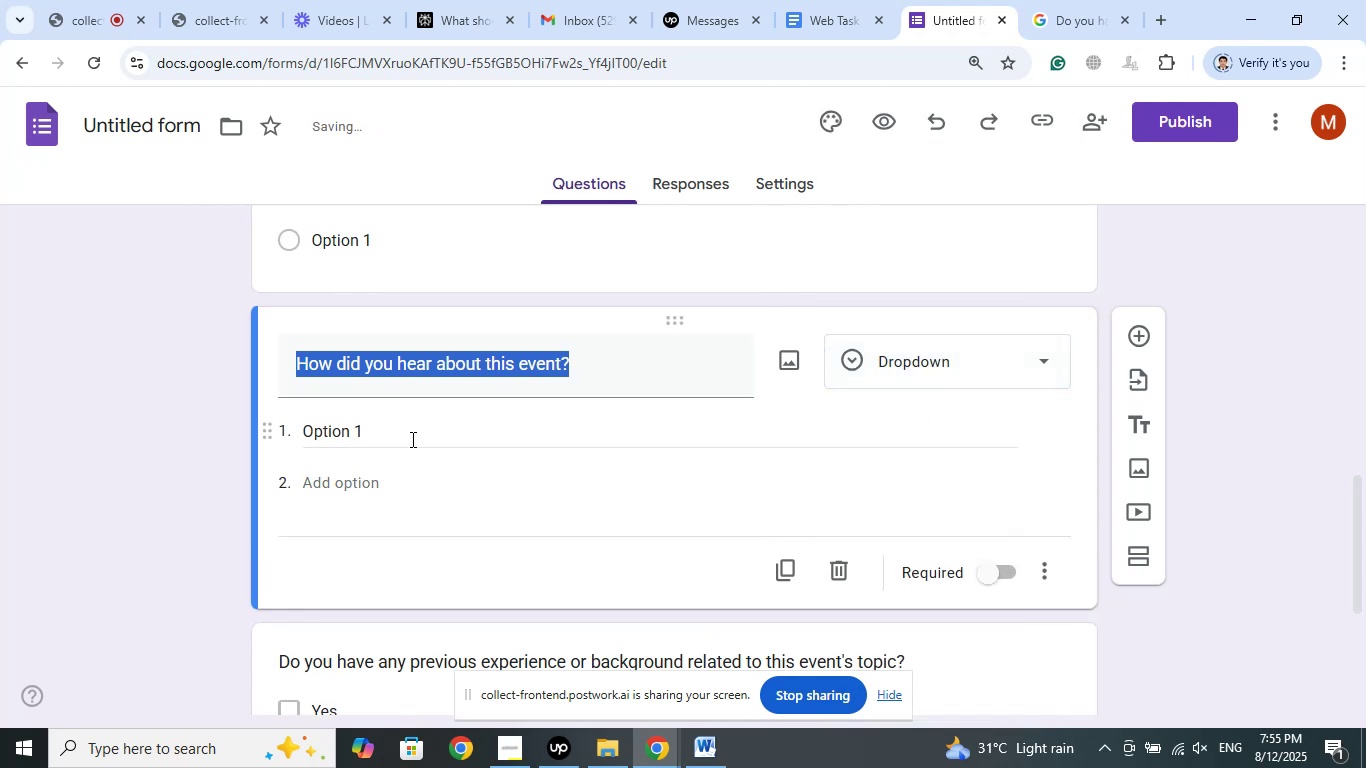 
left_click([360, 431])
 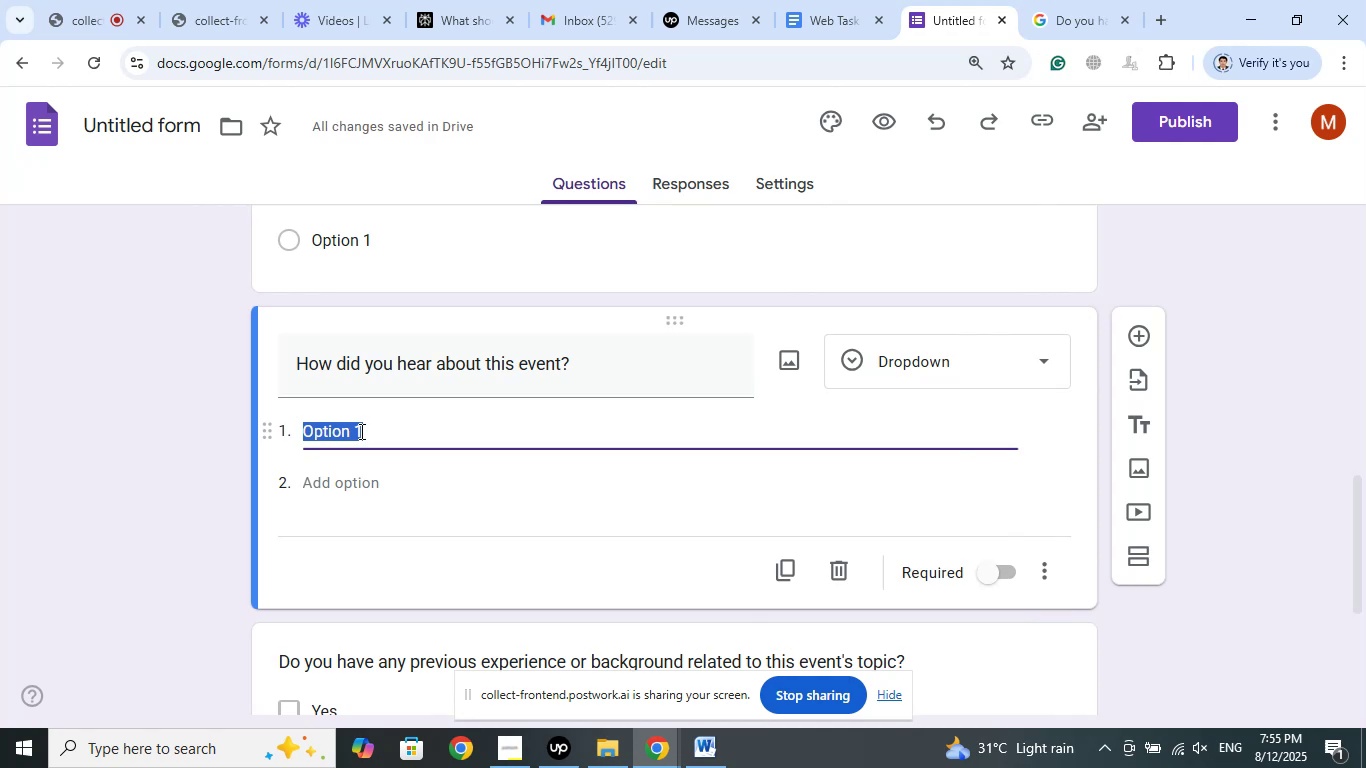 
type(Social Media)
 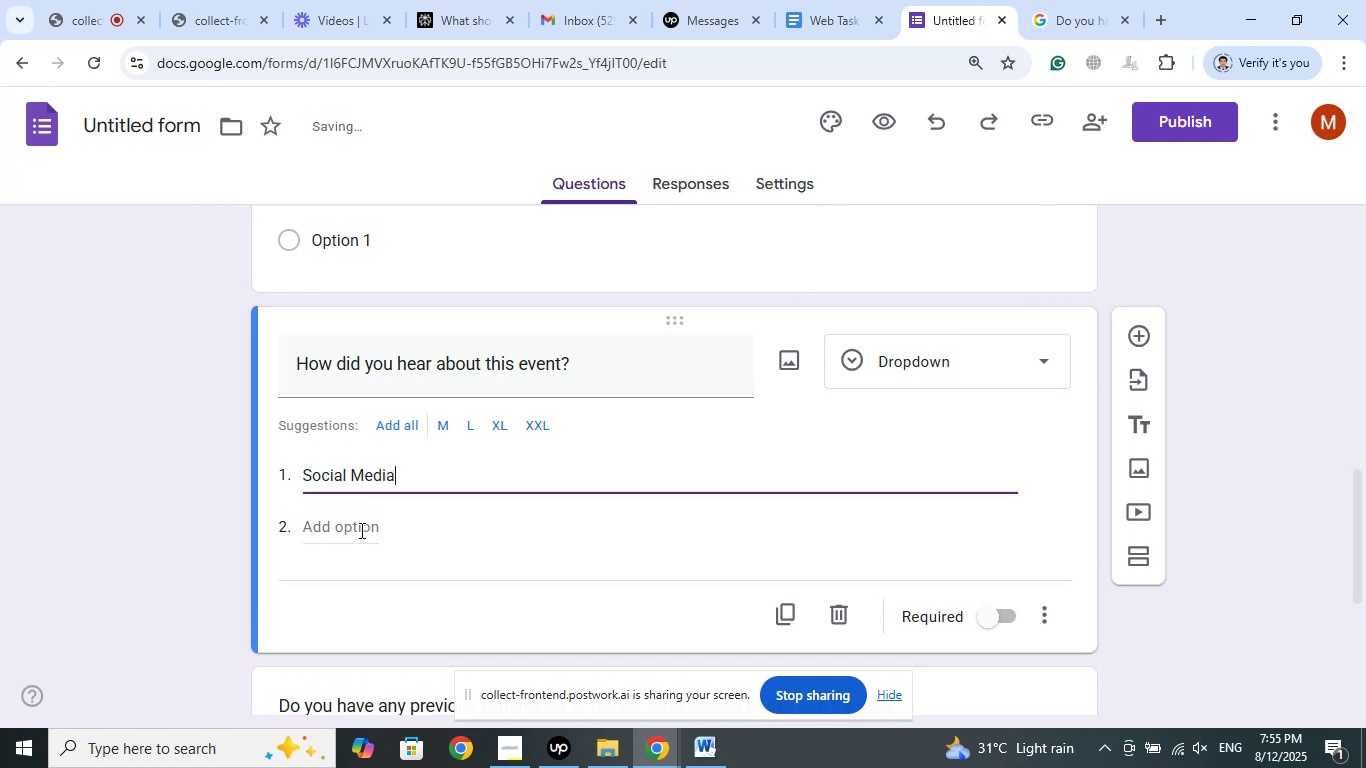 
left_click([329, 528])
 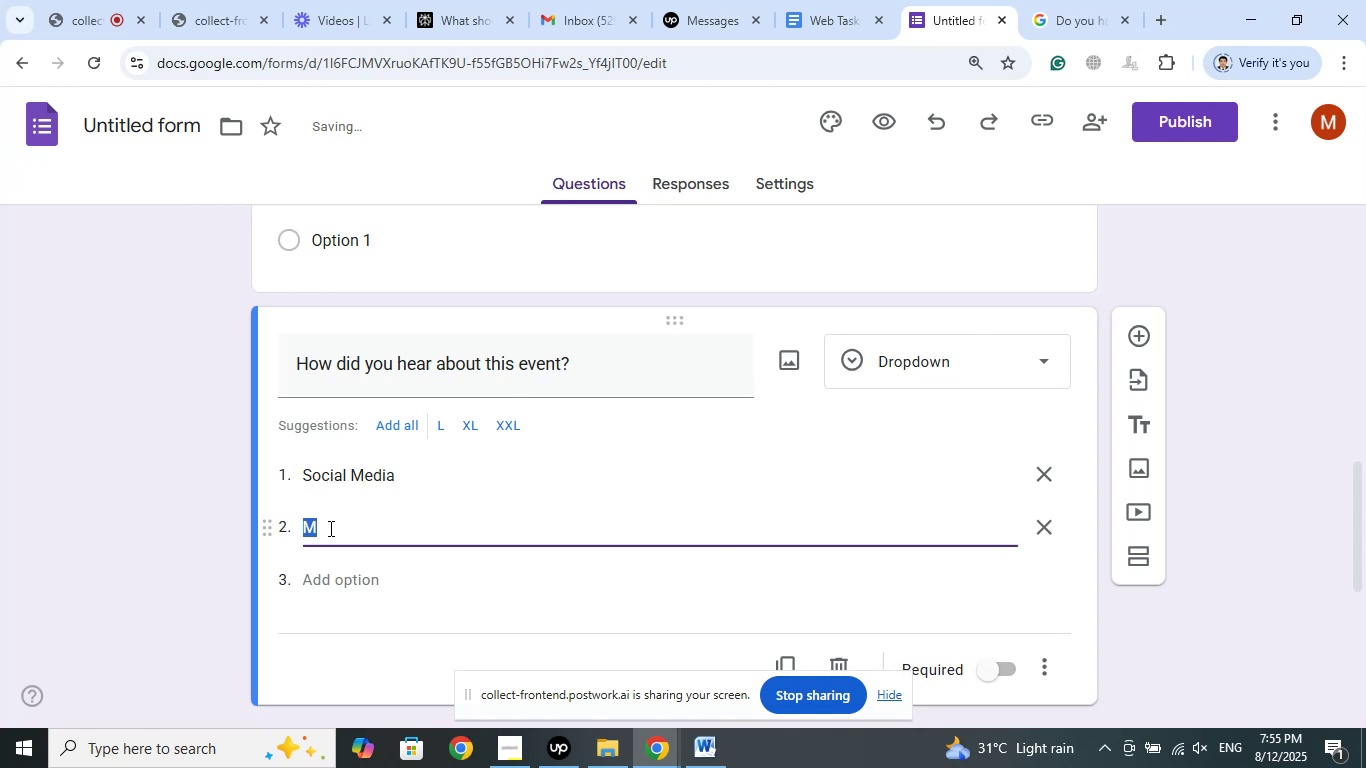 
type(News Paper)
 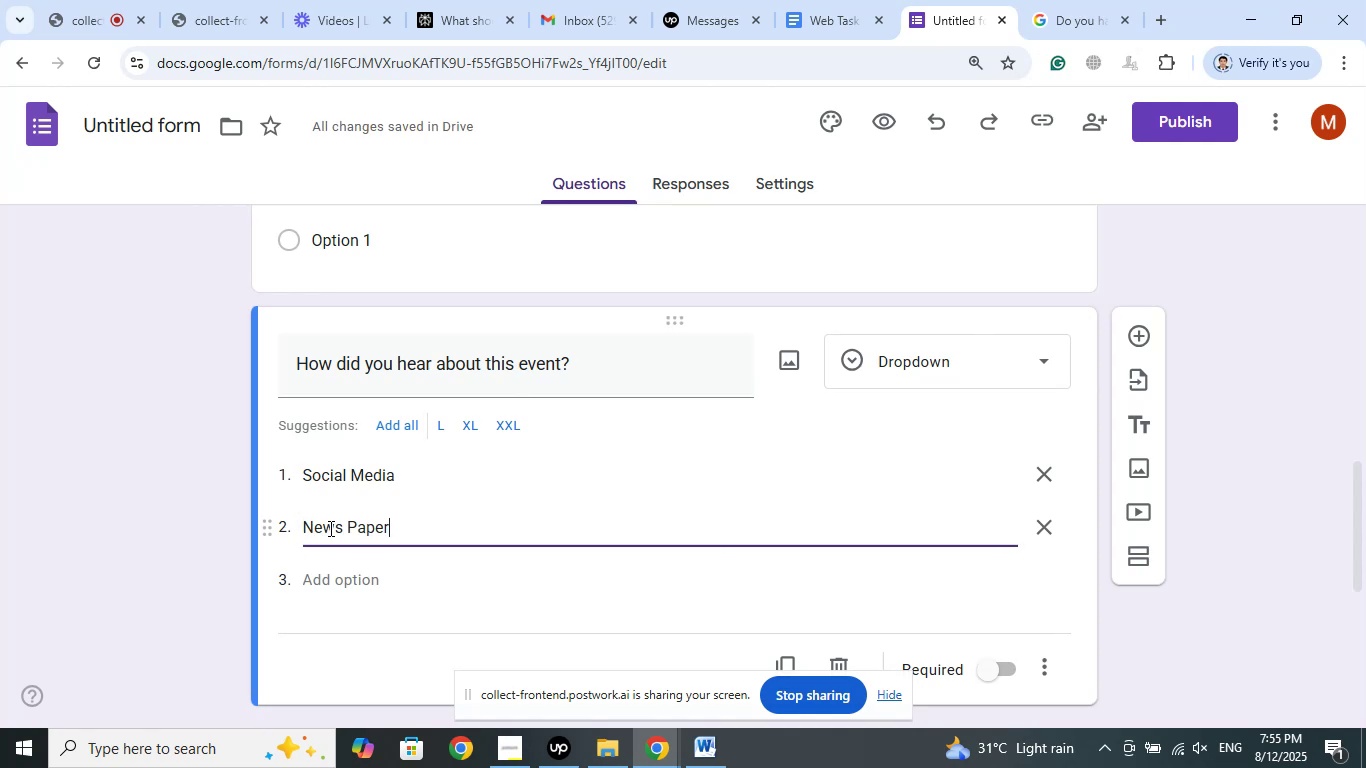 
left_click([354, 572])
 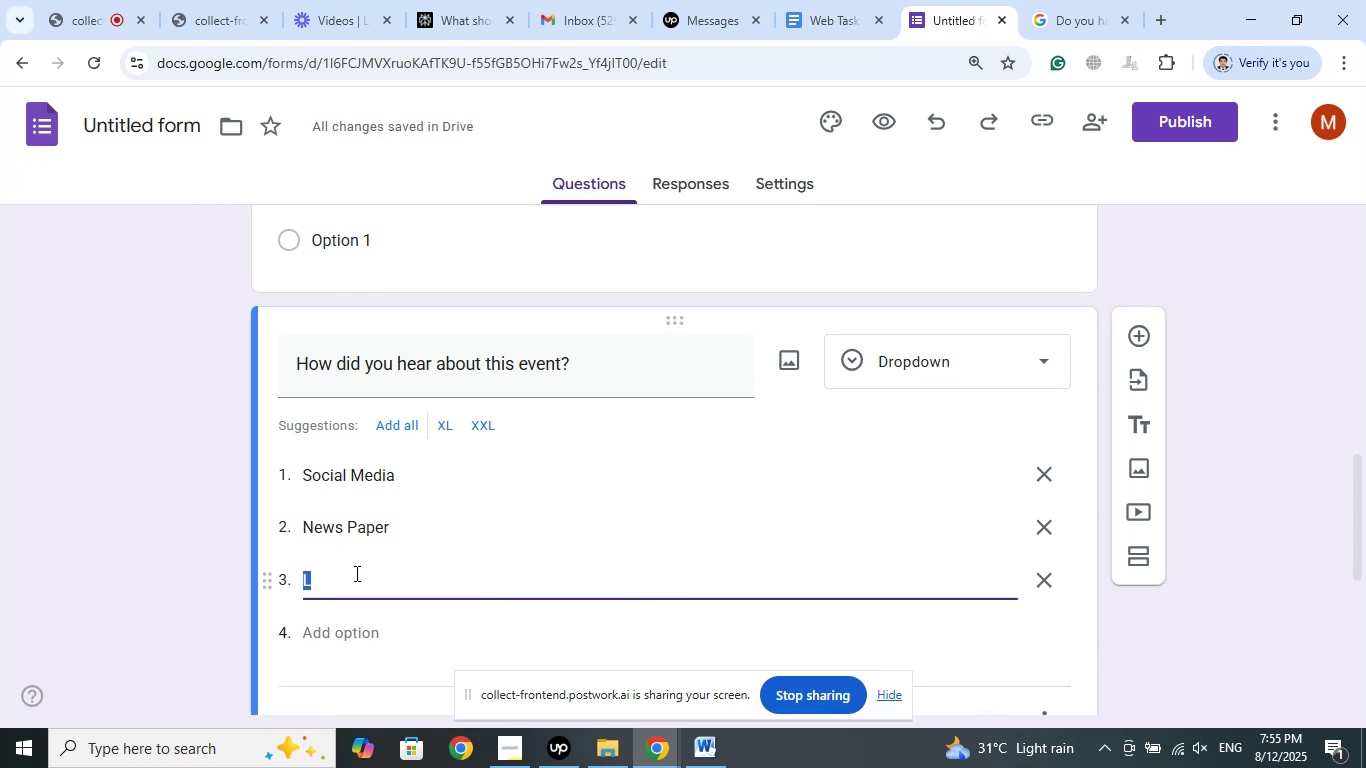 
wait(8.98)
 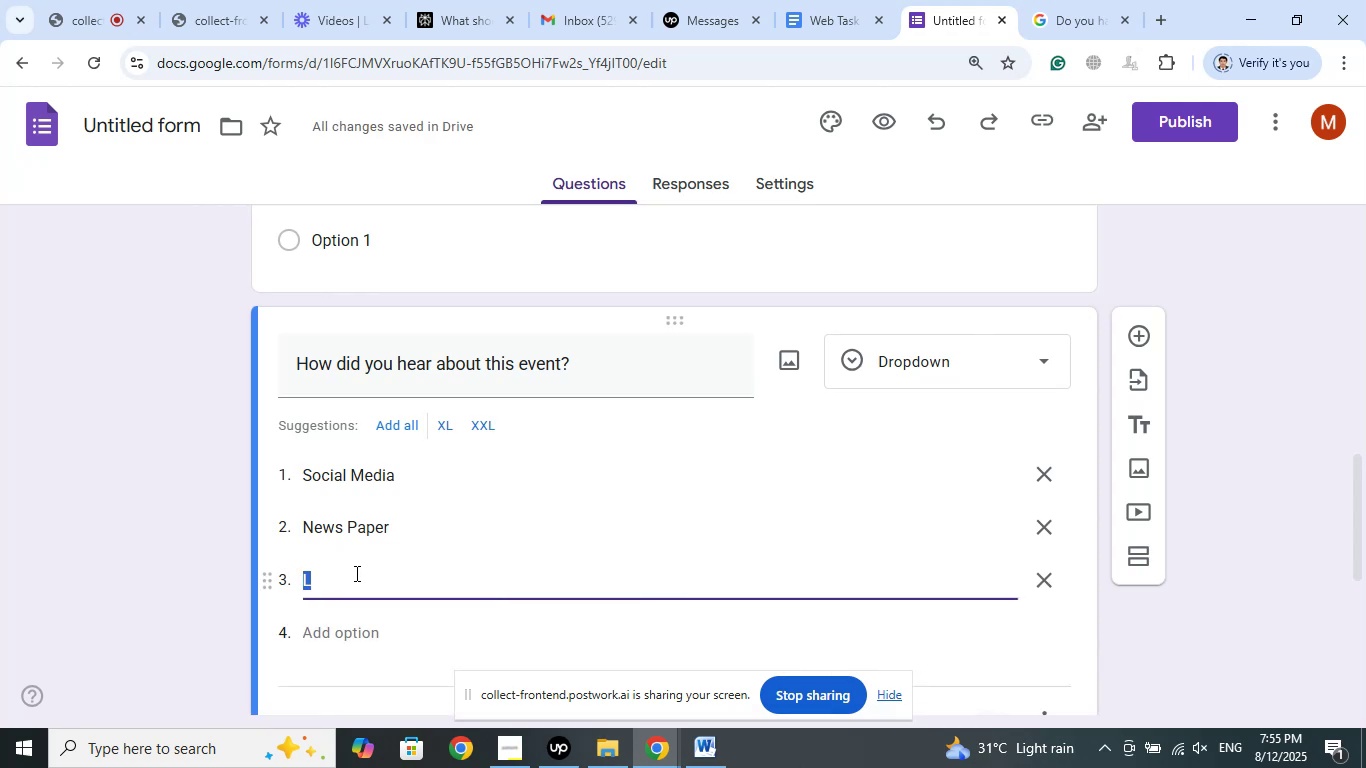 
left_click([1161, 19])
 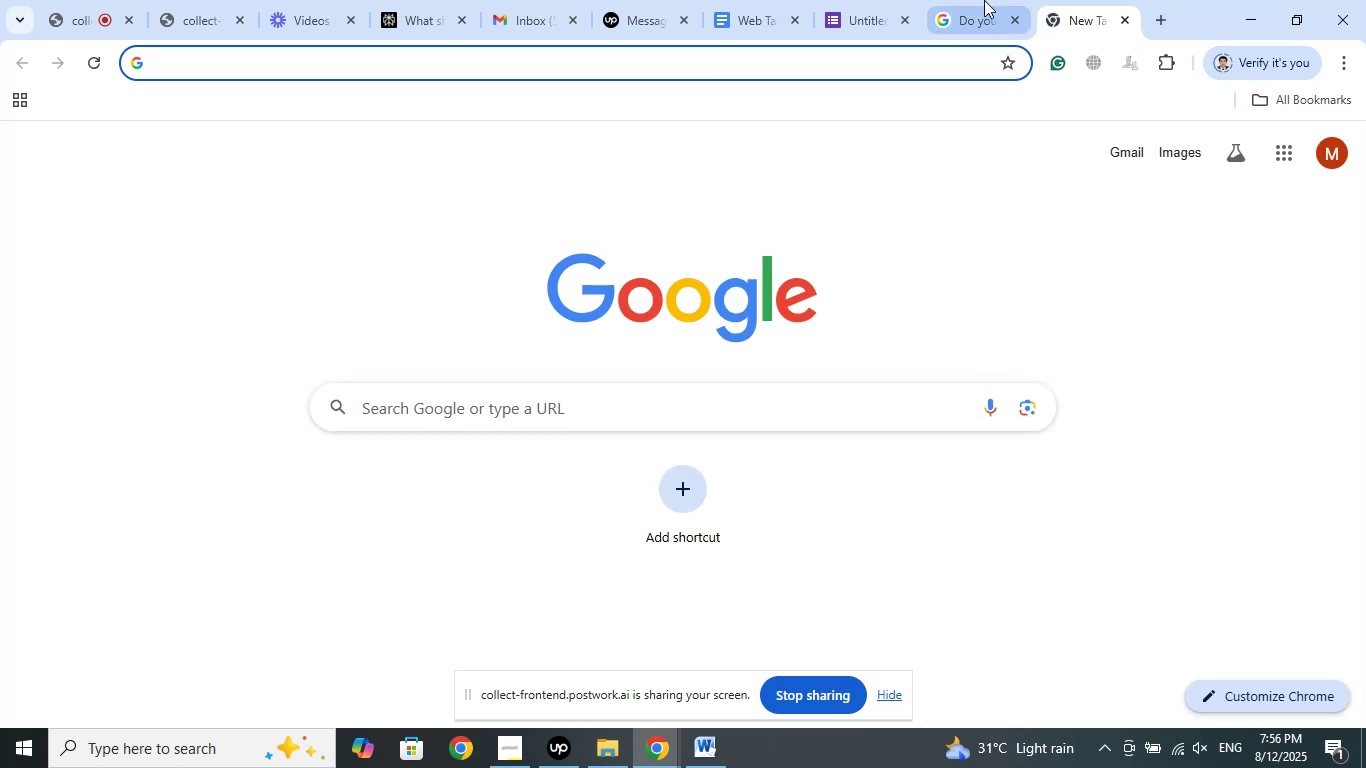 
wait(7.28)
 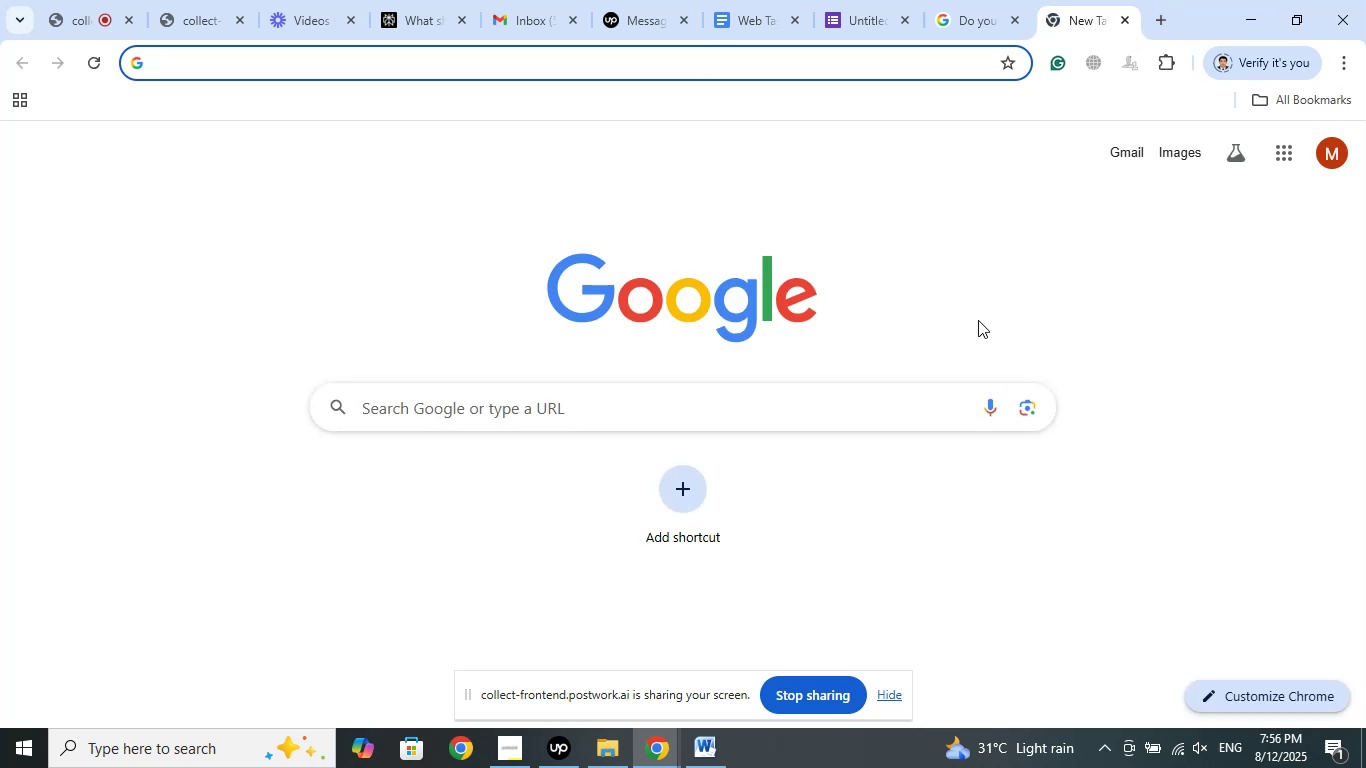 
left_click_drag(start_coordinate=[584, 351], to_coordinate=[342, 372])
 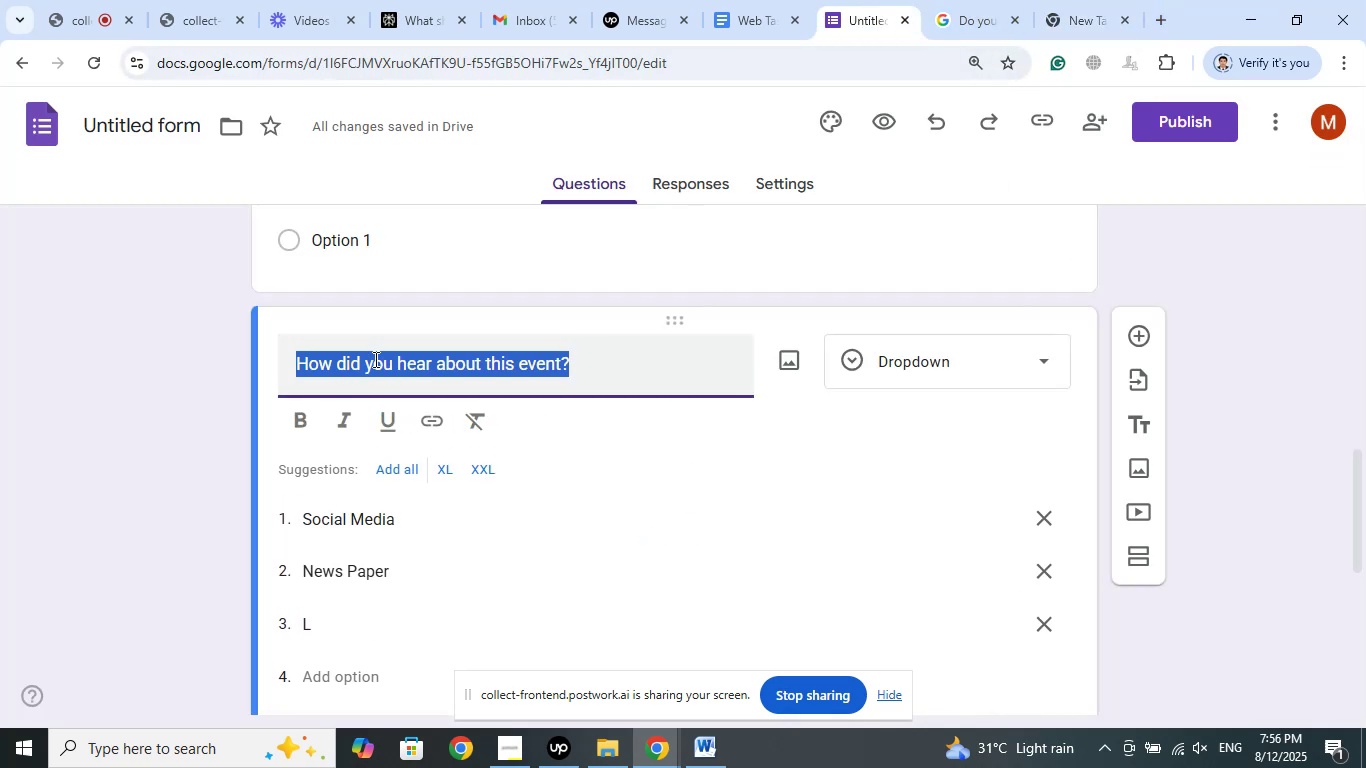 
right_click([374, 359])
 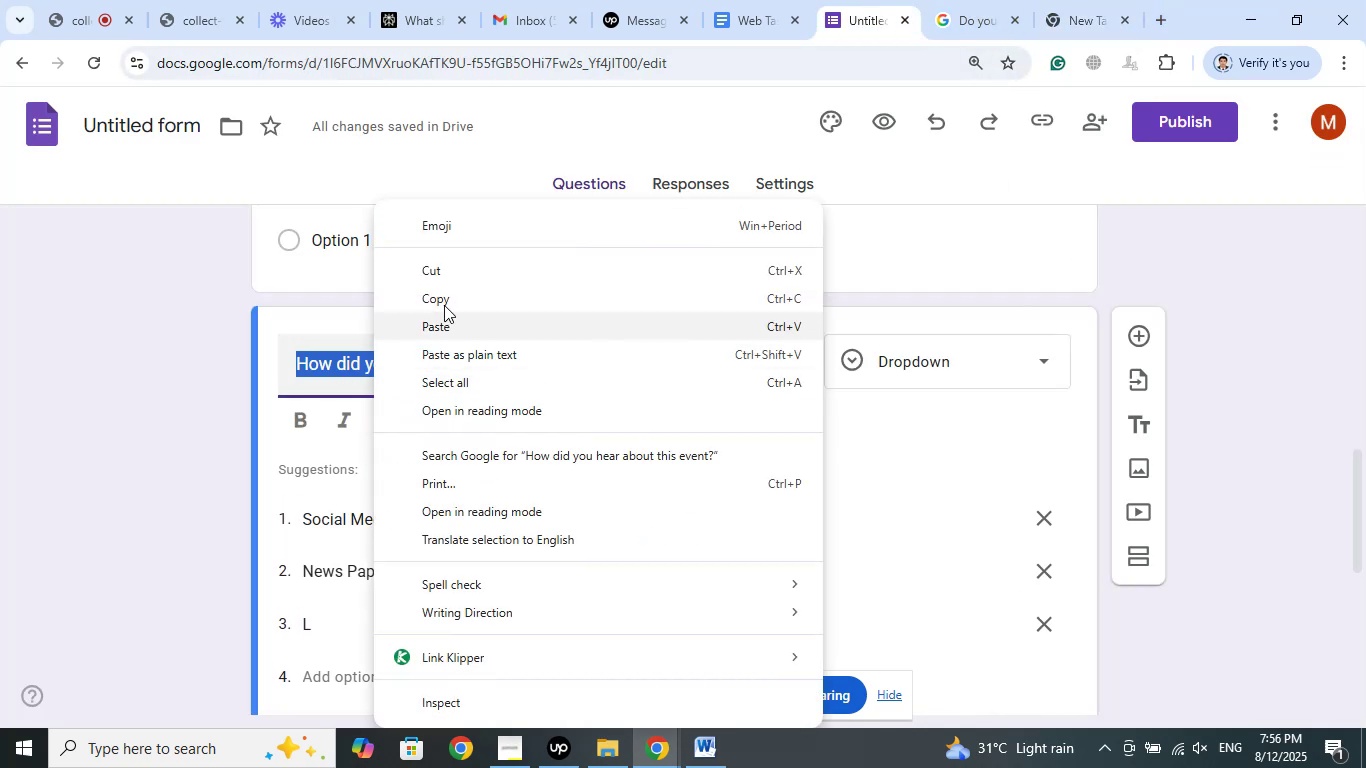 
left_click([444, 298])
 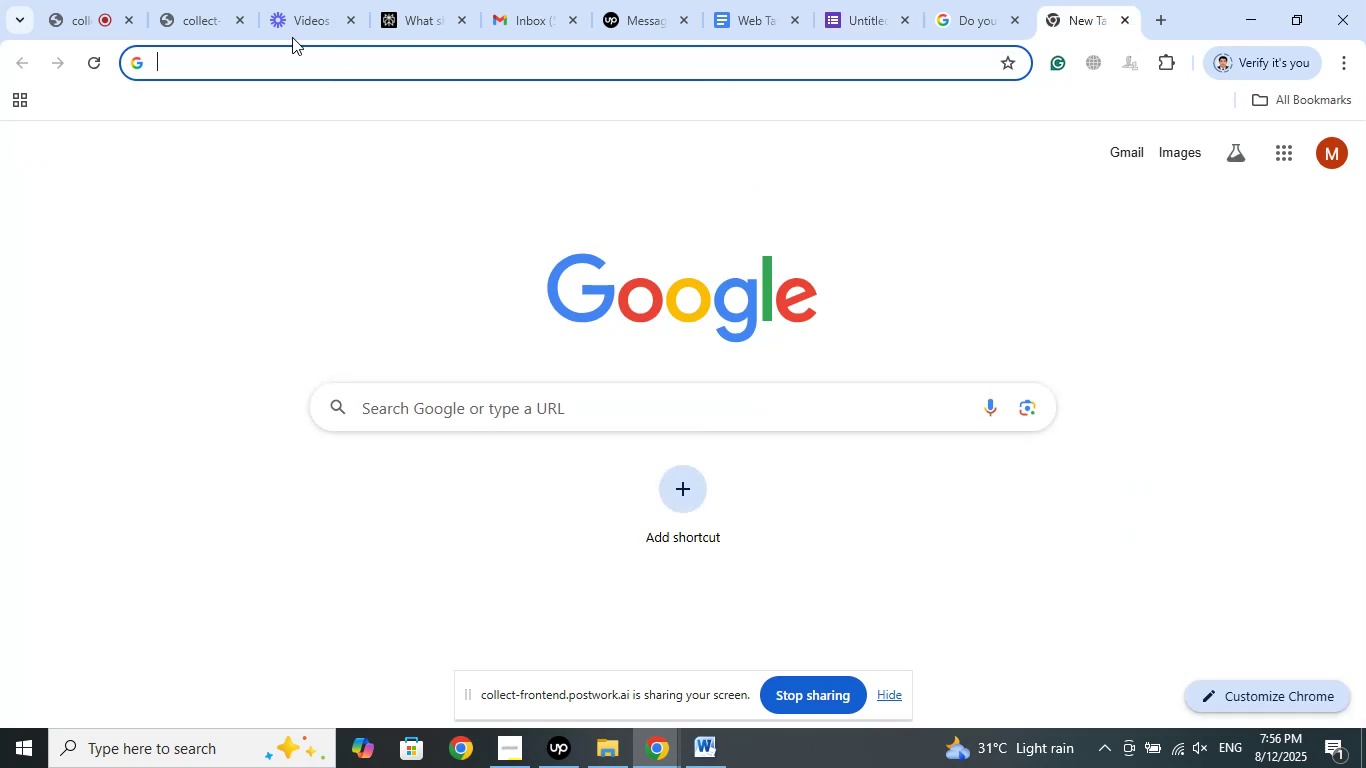 
right_click([224, 57])
 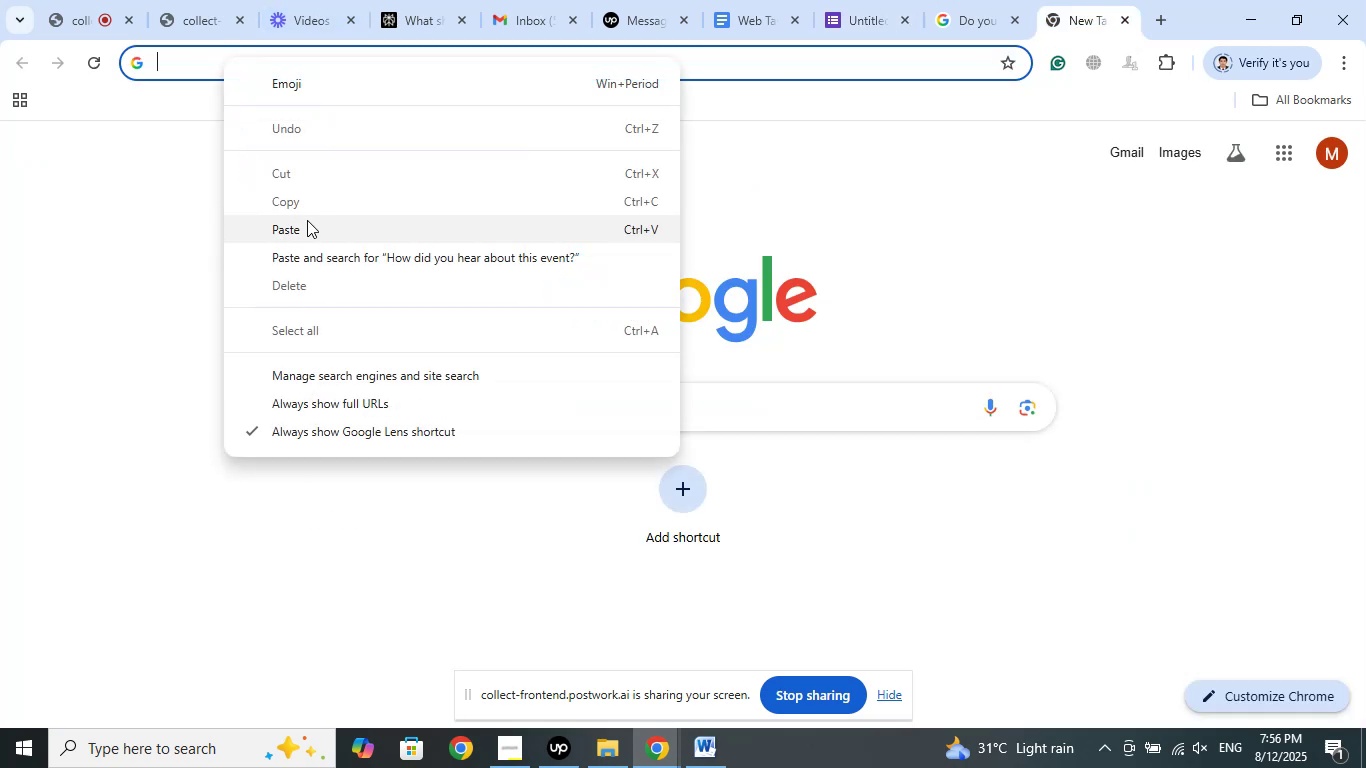 
left_click_drag(start_coordinate=[410, 0], to_coordinate=[416, 0])
 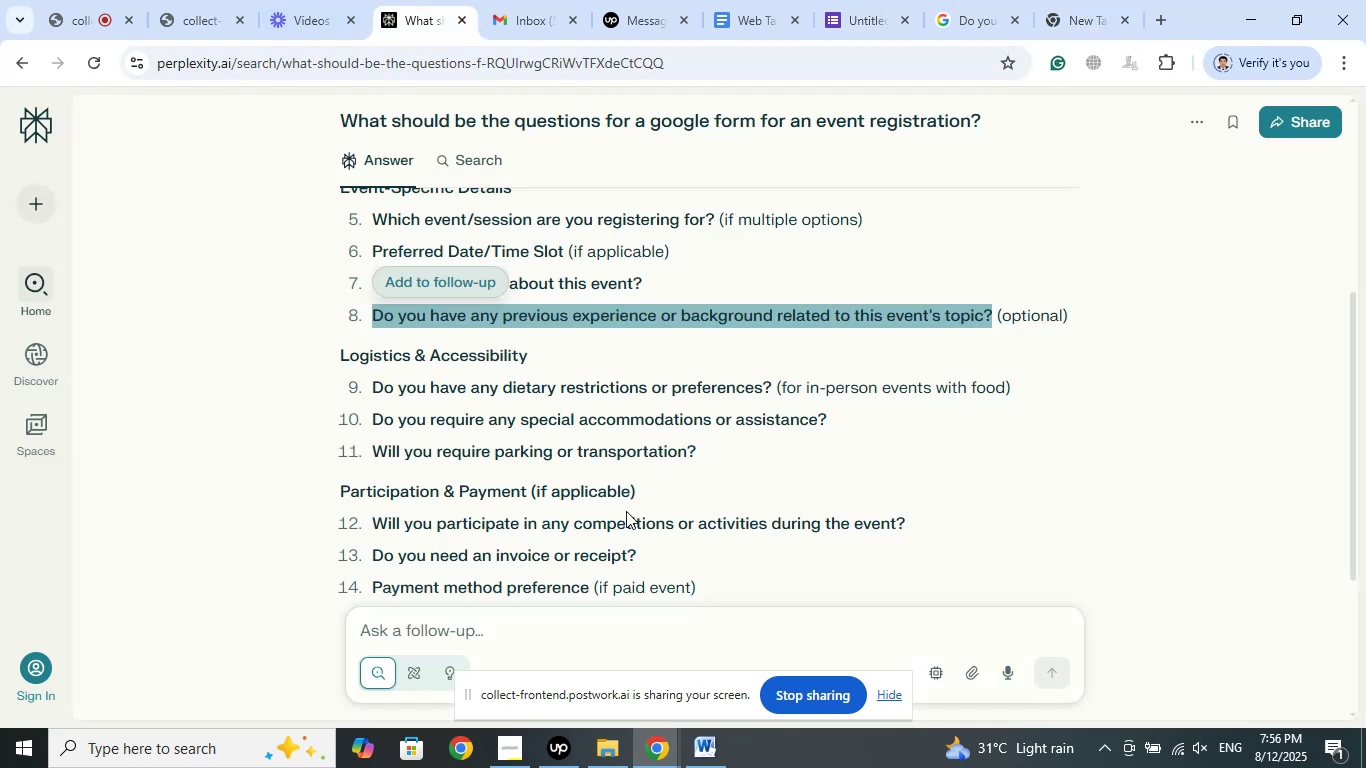 
scroll: coordinate [593, 531], scroll_direction: down, amount: 13.0
 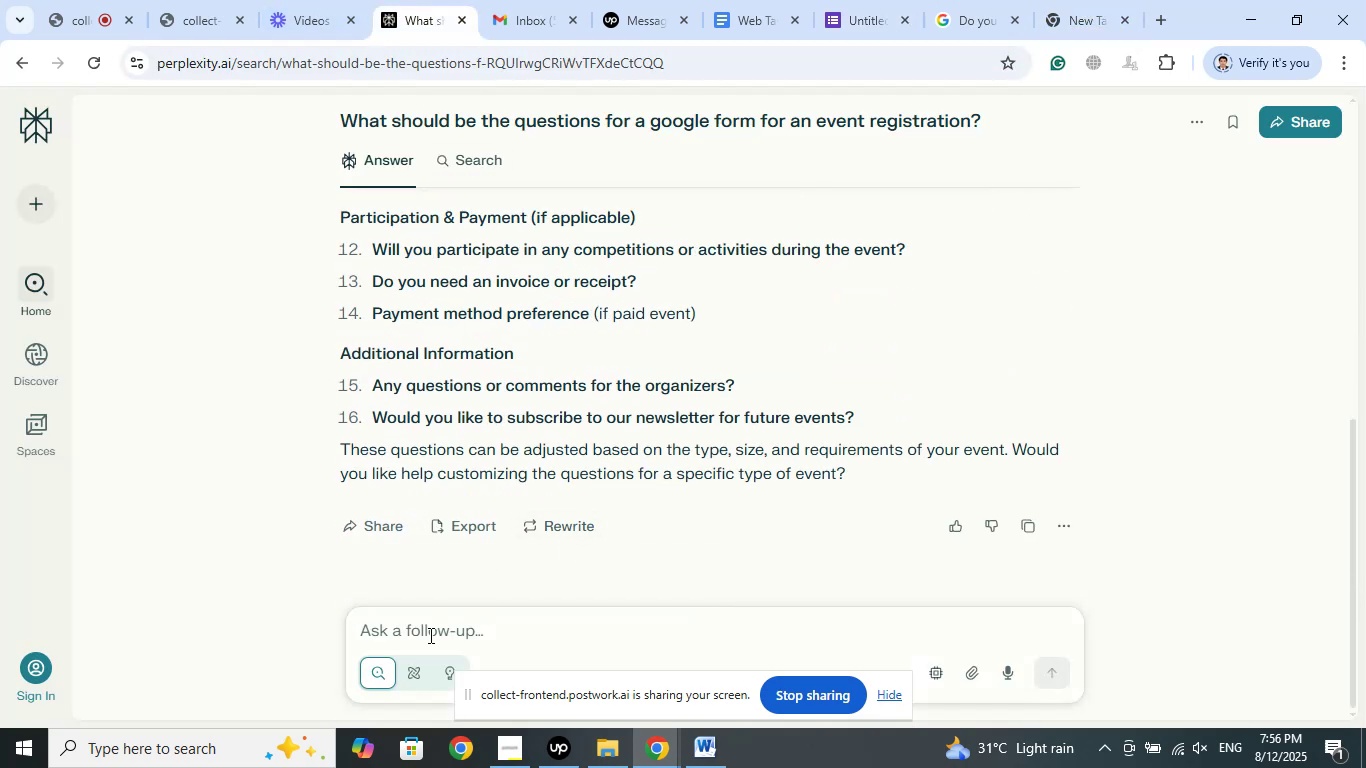 
left_click([429, 635])
 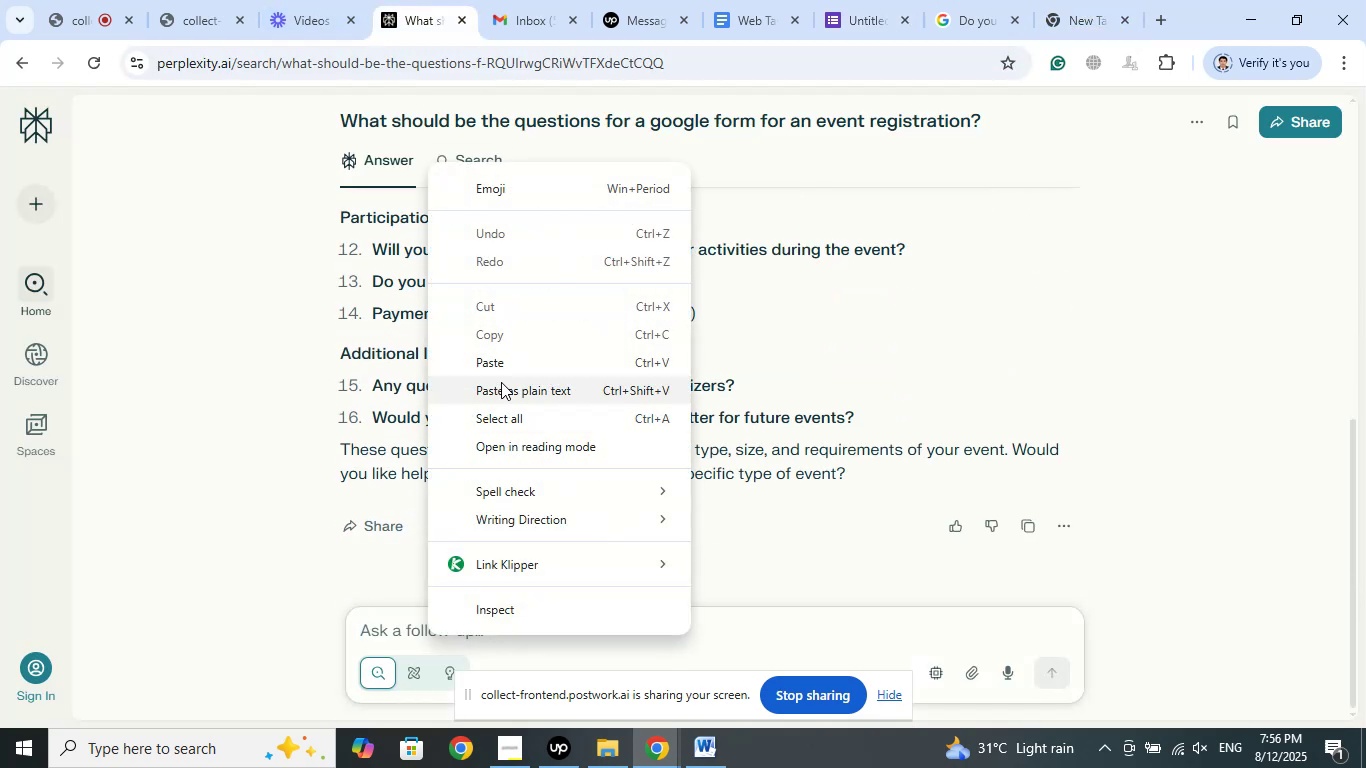 
left_click([493, 362])
 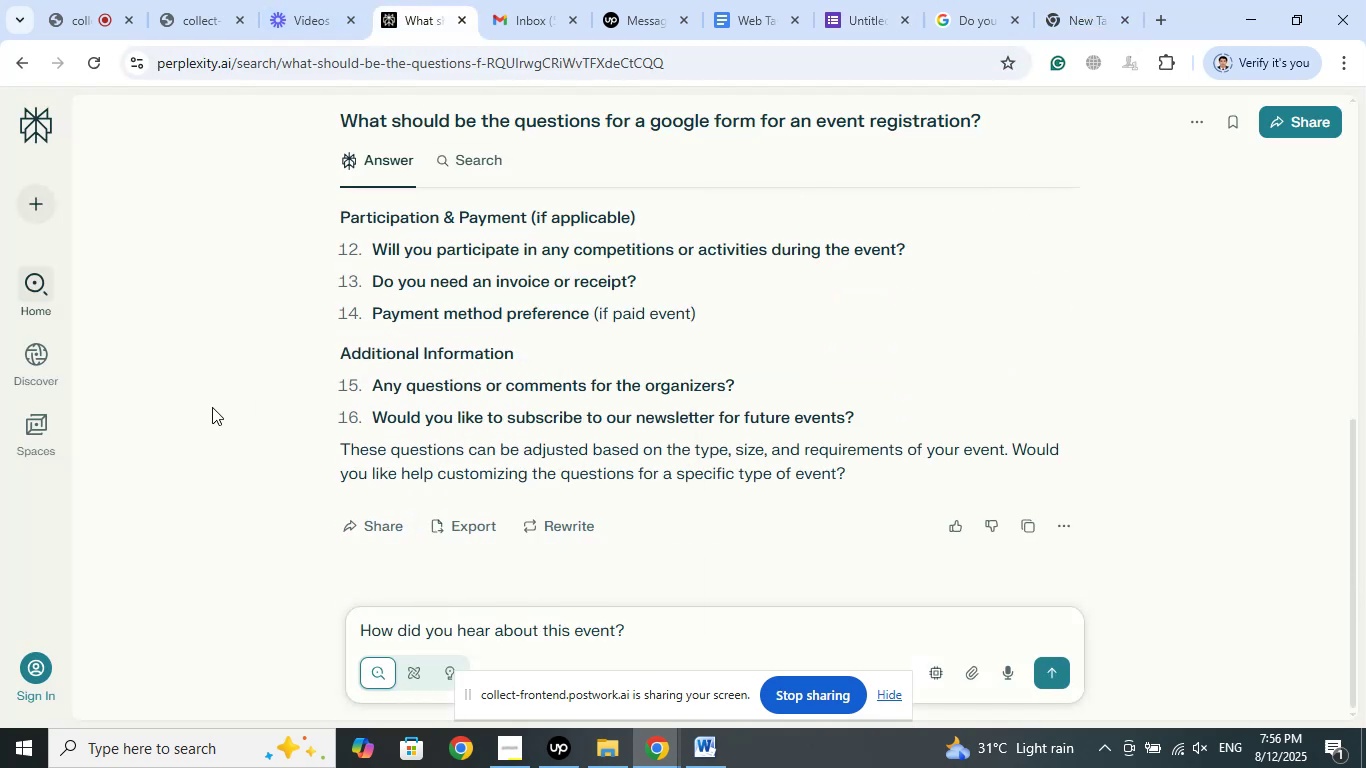 
key(Enter)
 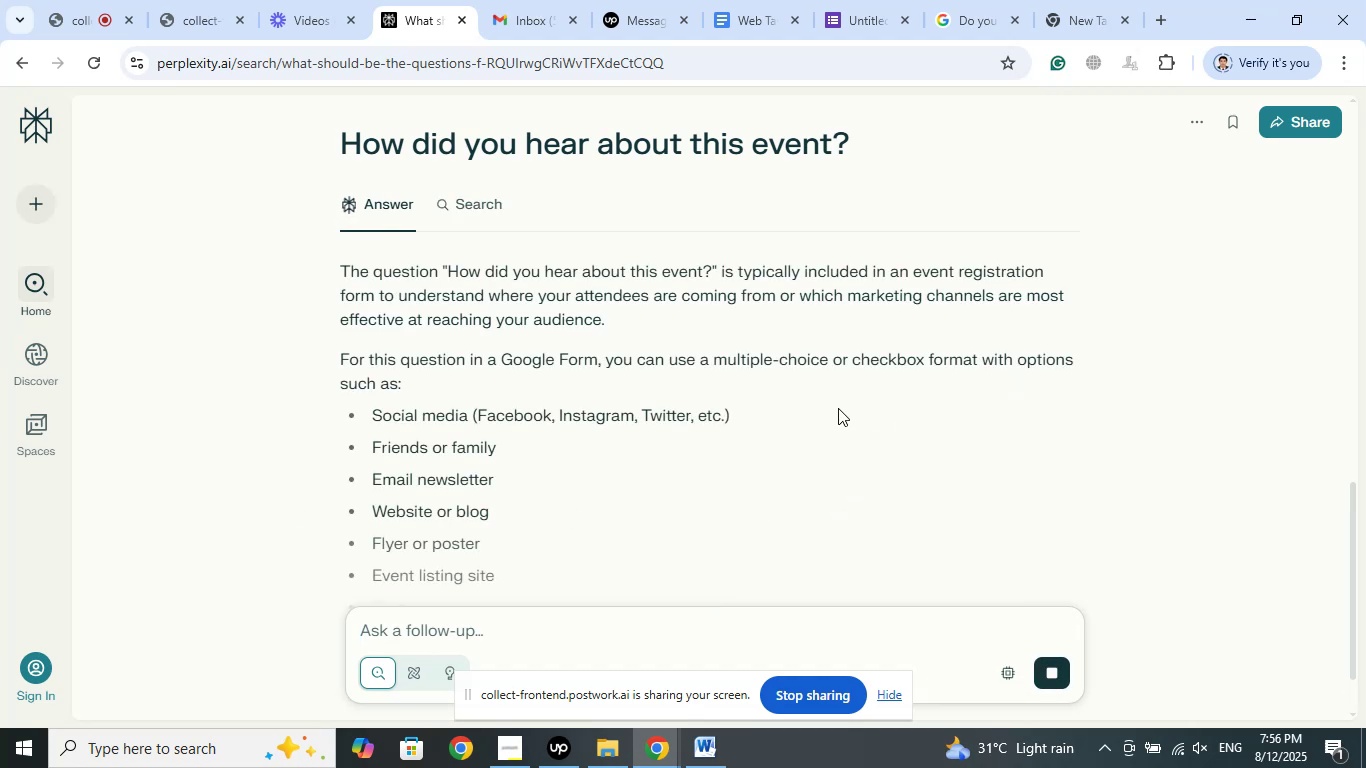 
wait(5.75)
 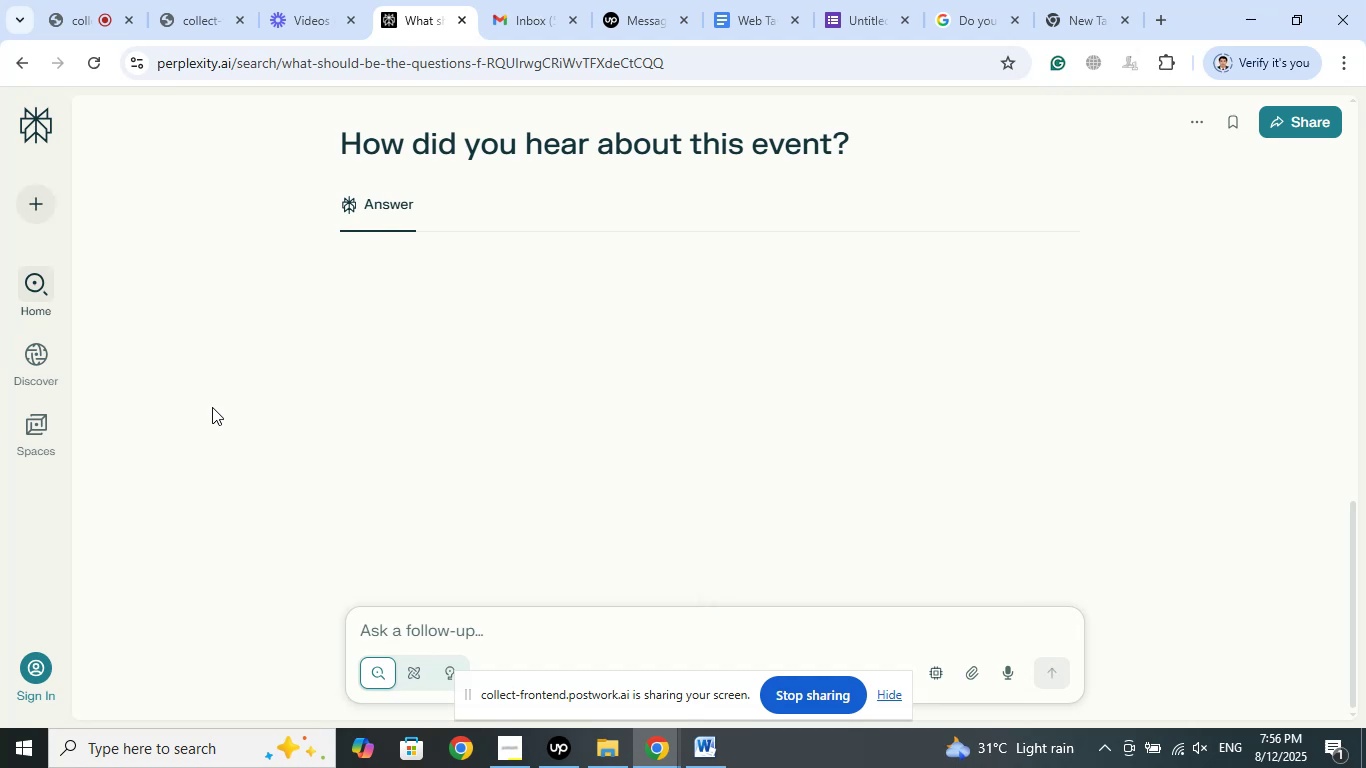 
scroll: coordinate [838, 408], scroll_direction: down, amount: 1.0
 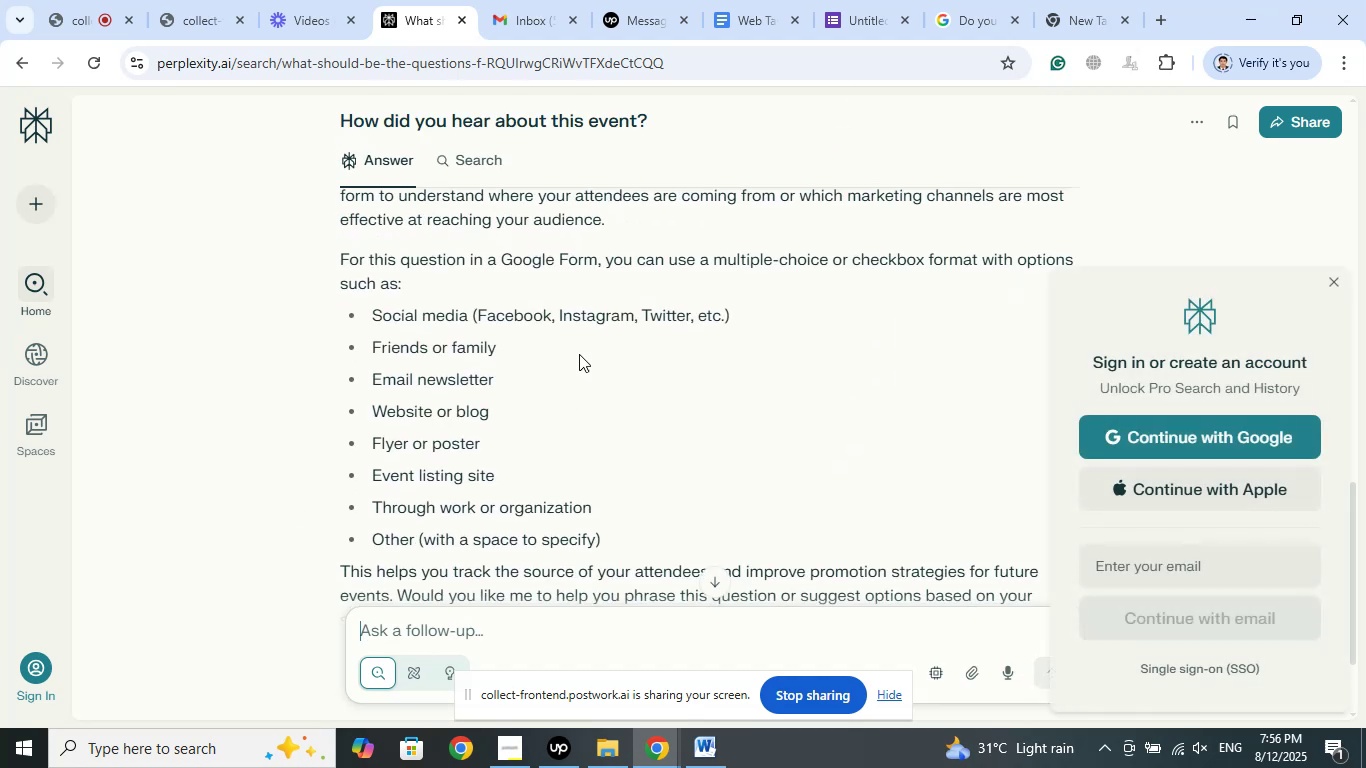 
left_click_drag(start_coordinate=[732, 314], to_coordinate=[377, 311])
 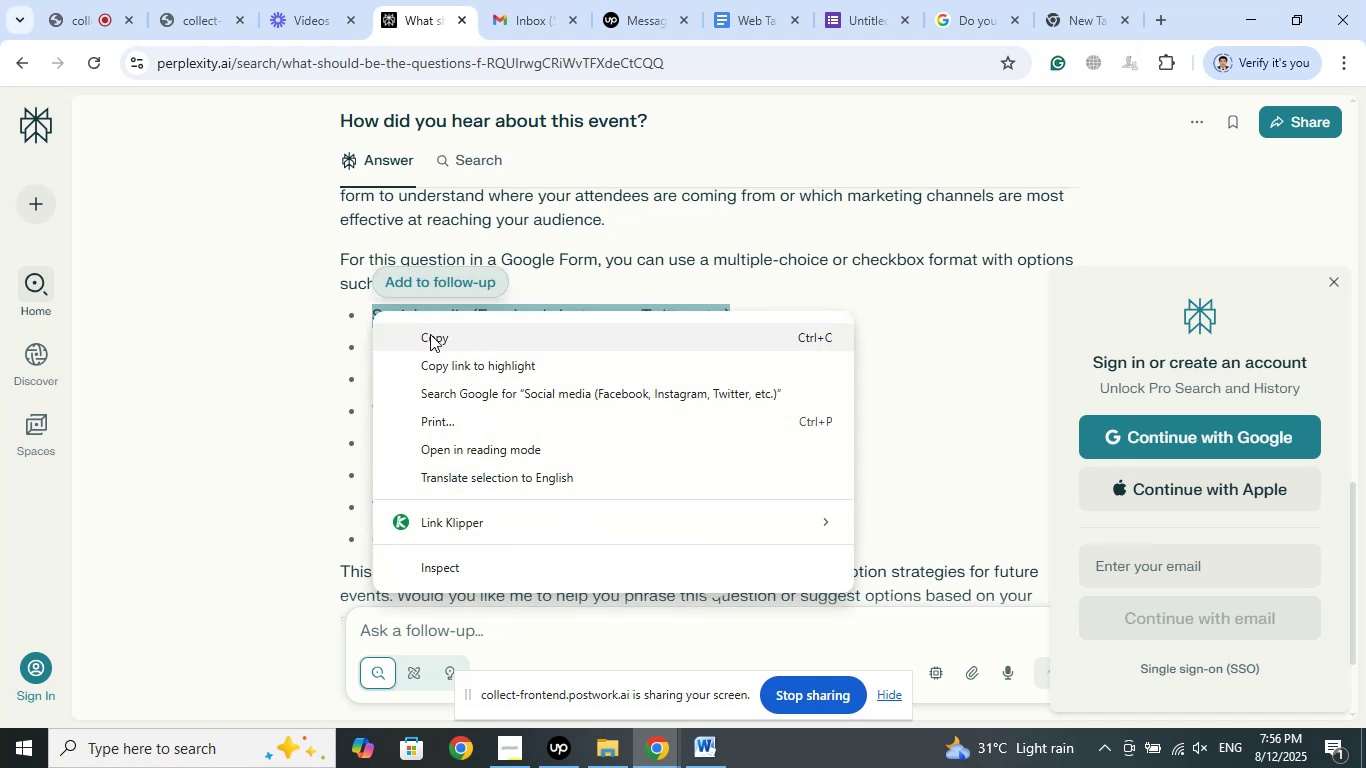 
left_click([432, 338])
 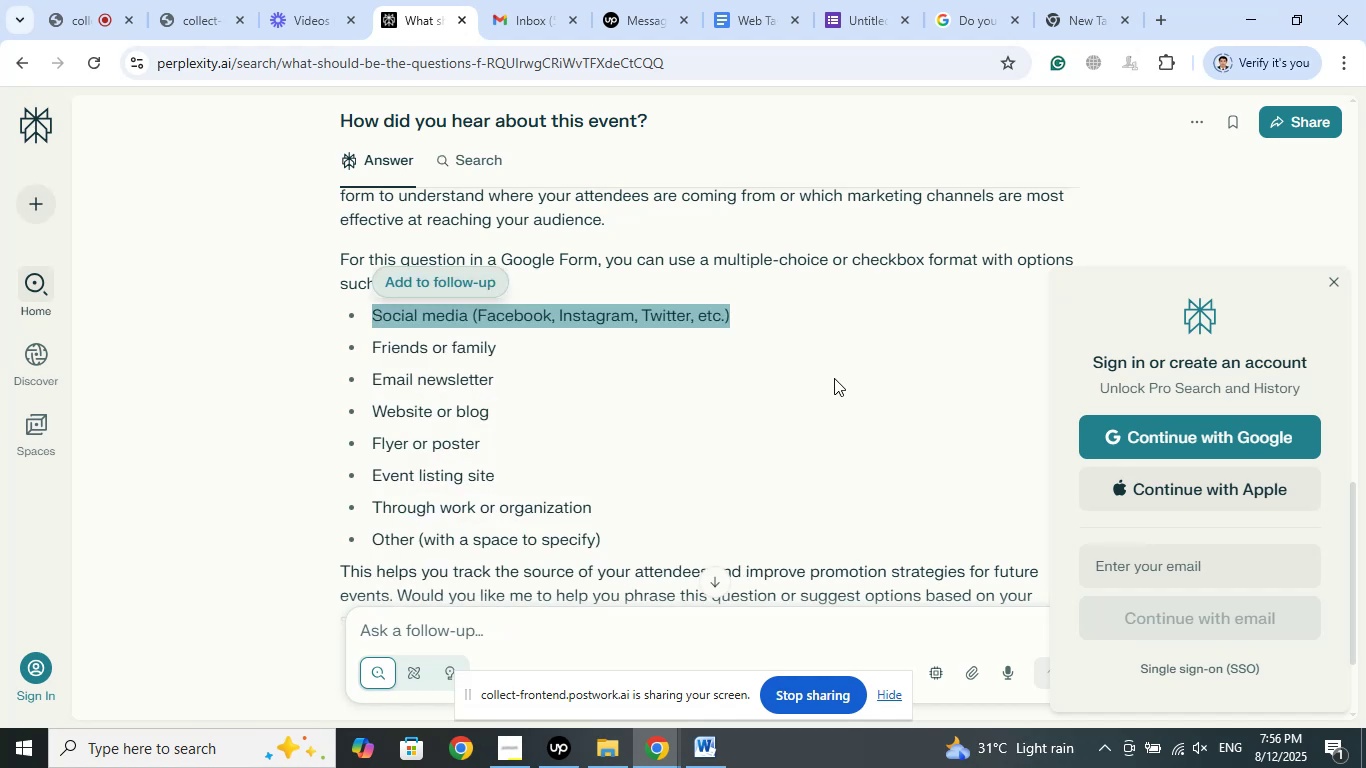 
wait(11.54)
 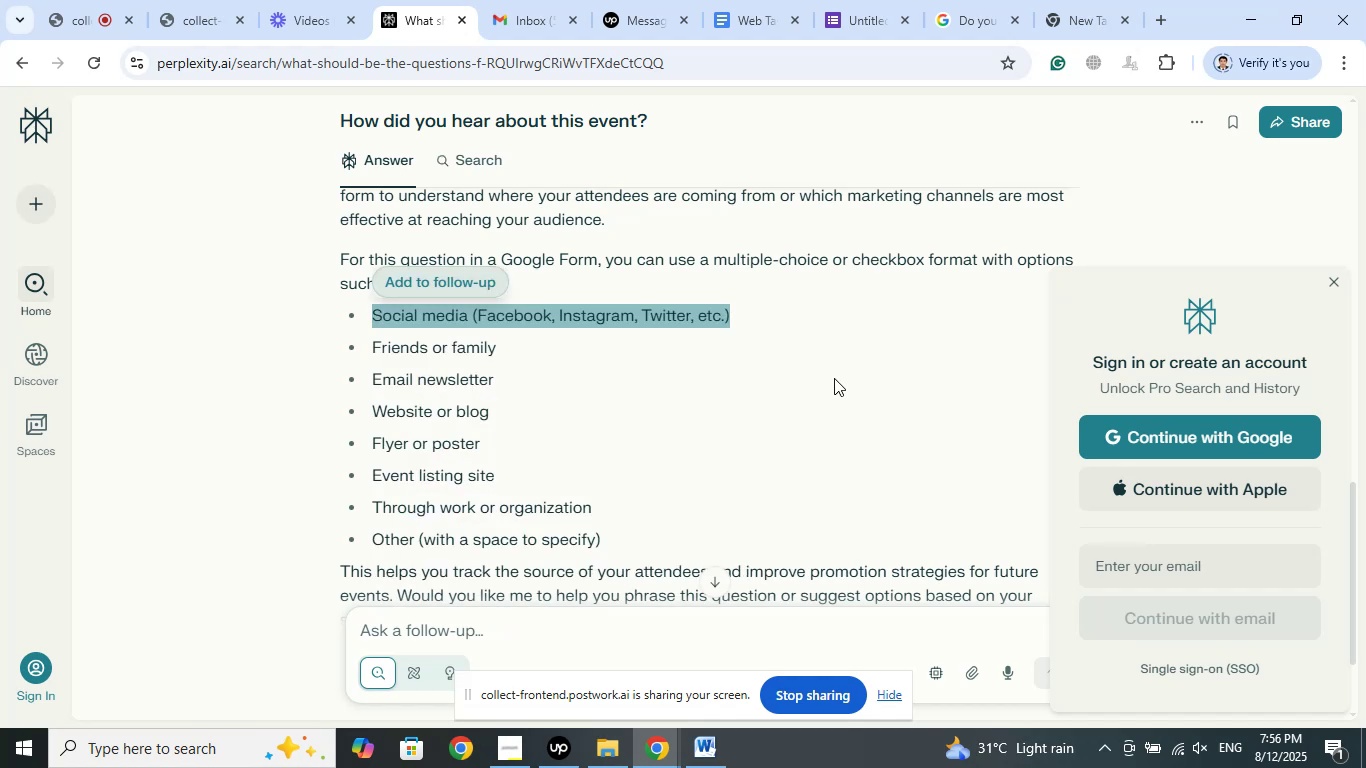 
left_click([1097, 0])
 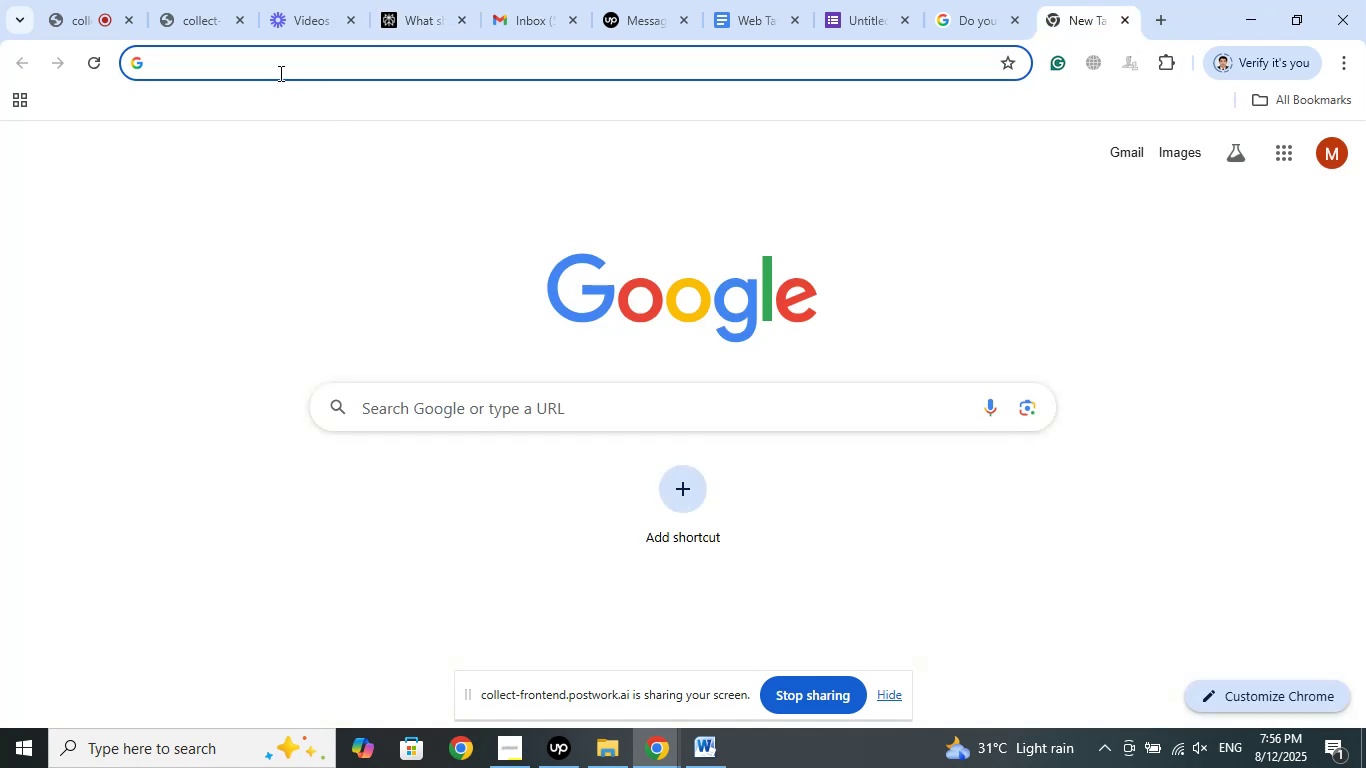 
right_click([277, 71])
 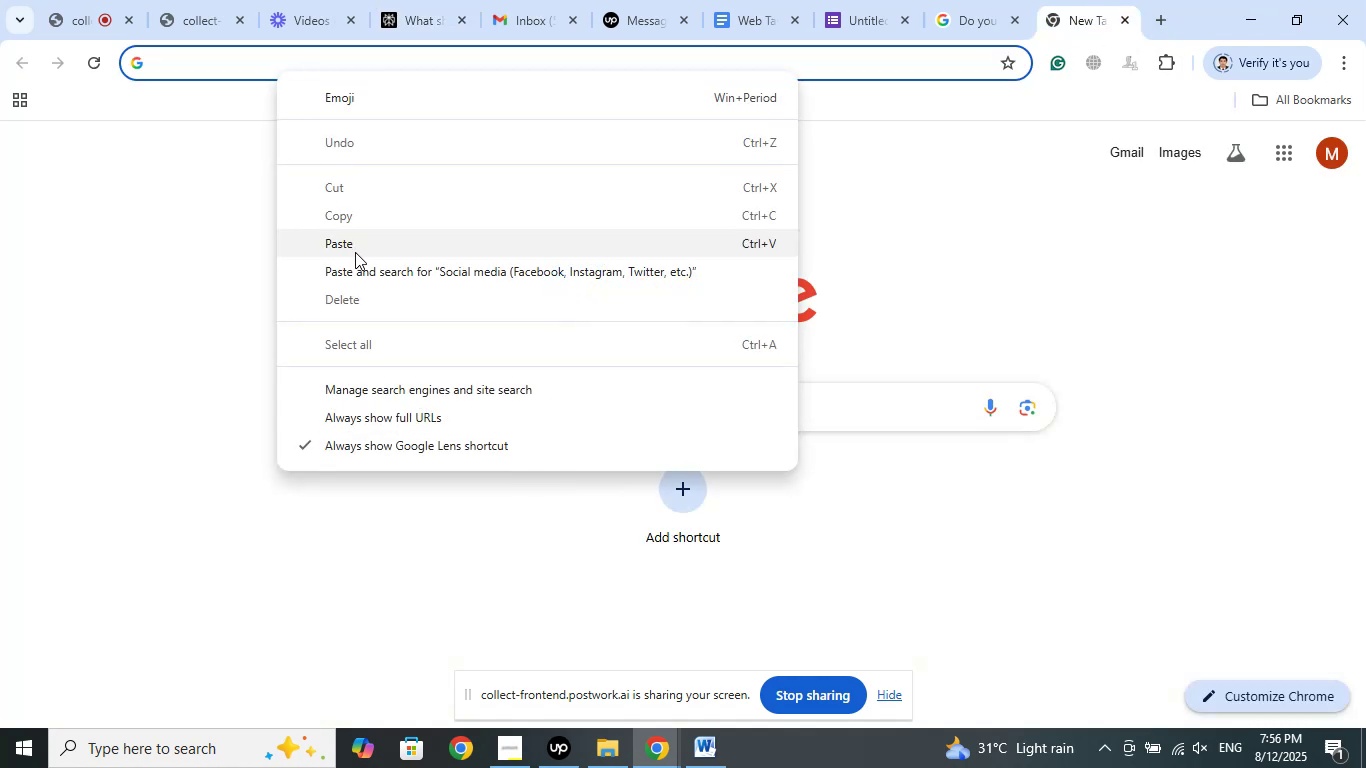 
left_click([355, 252])
 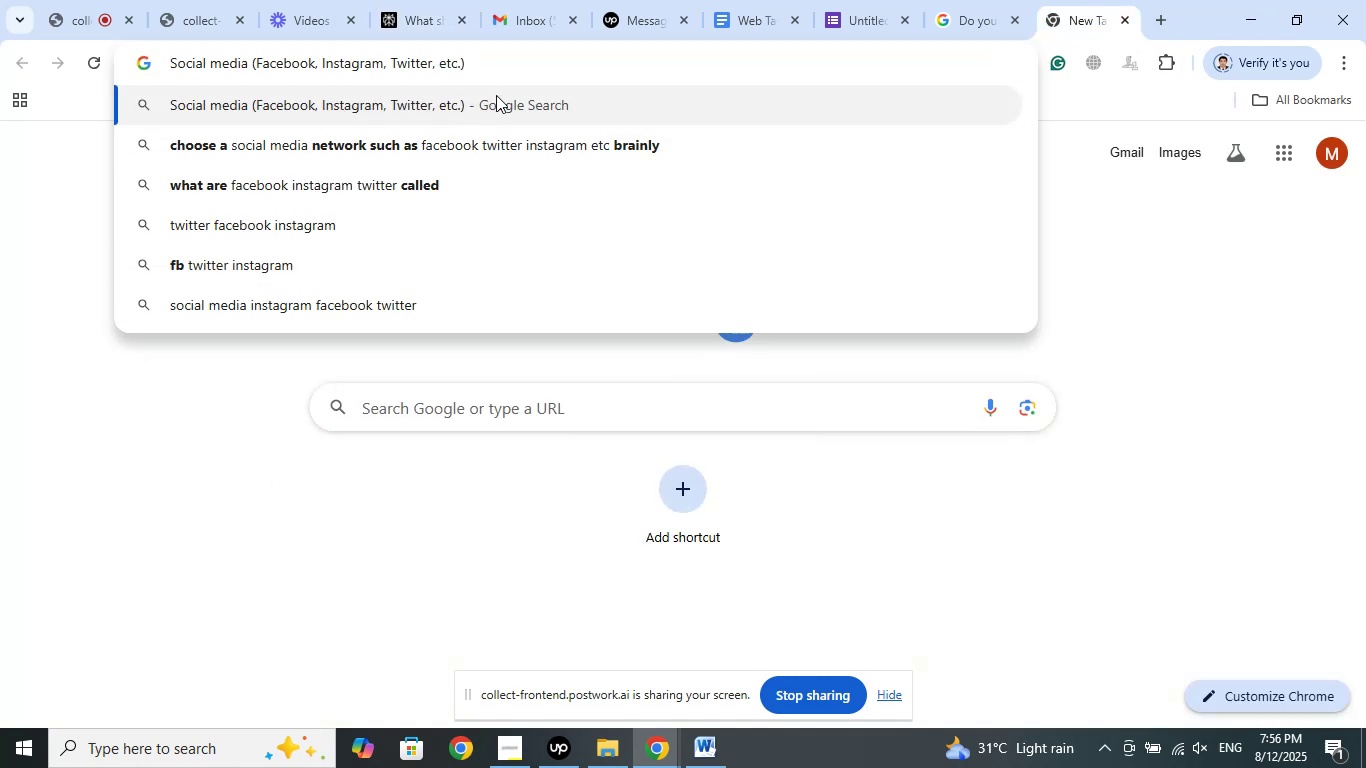 
left_click_drag(start_coordinate=[490, 60], to_coordinate=[149, 62])
 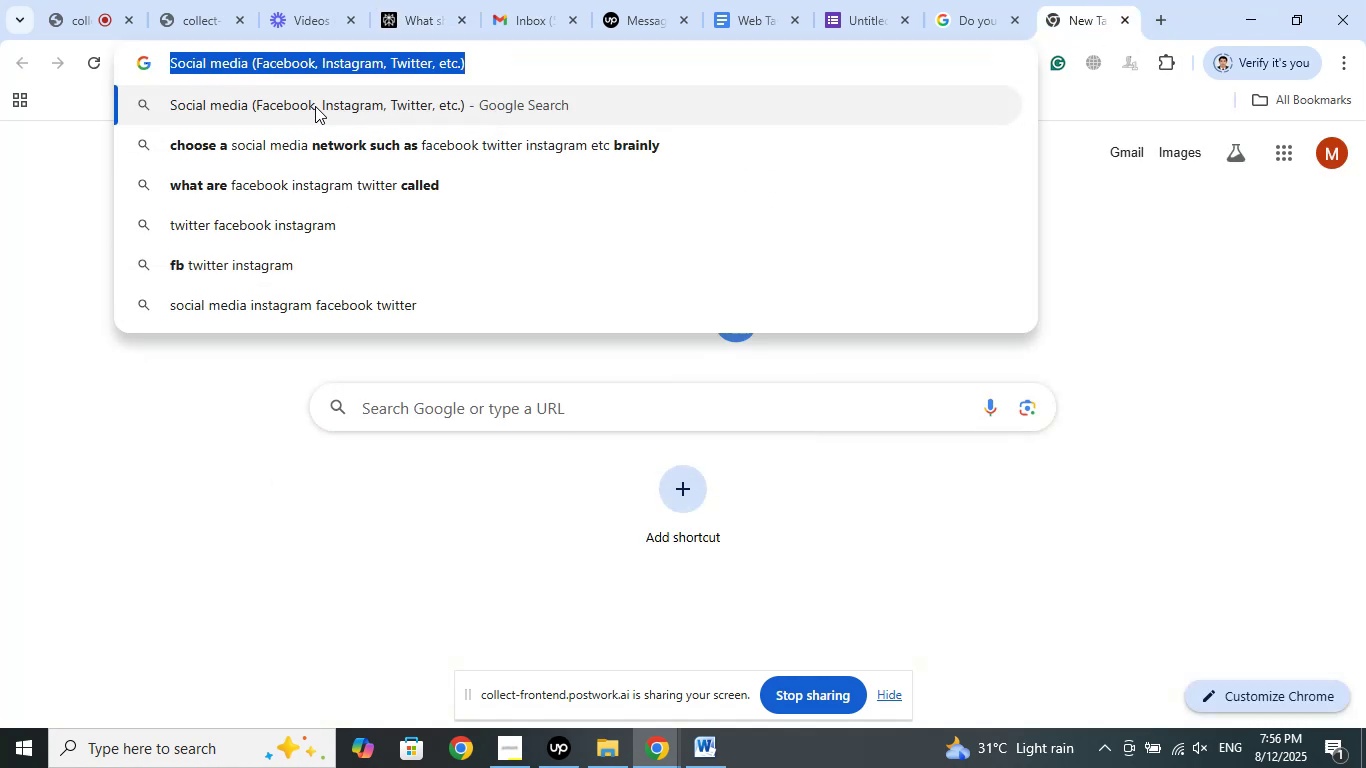 
right_click([282, 60])
 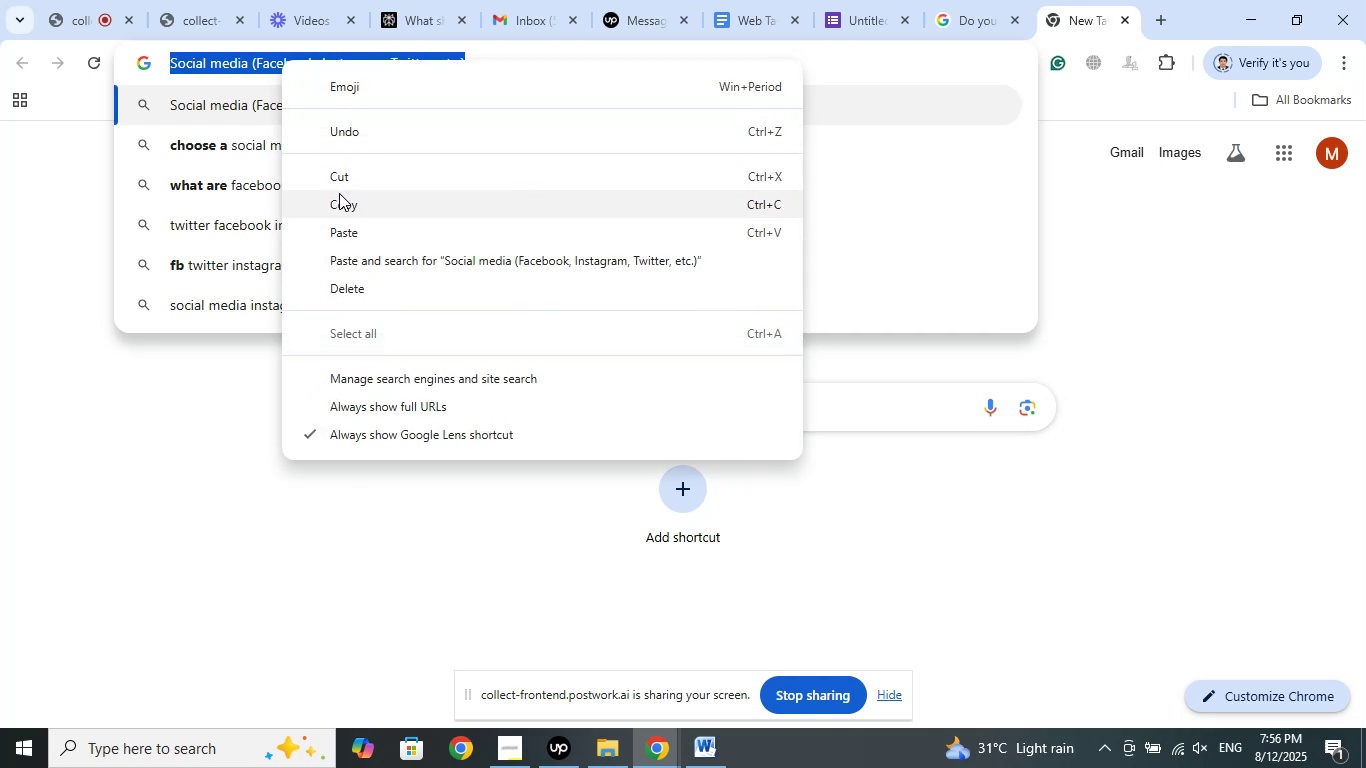 
left_click([340, 205])
 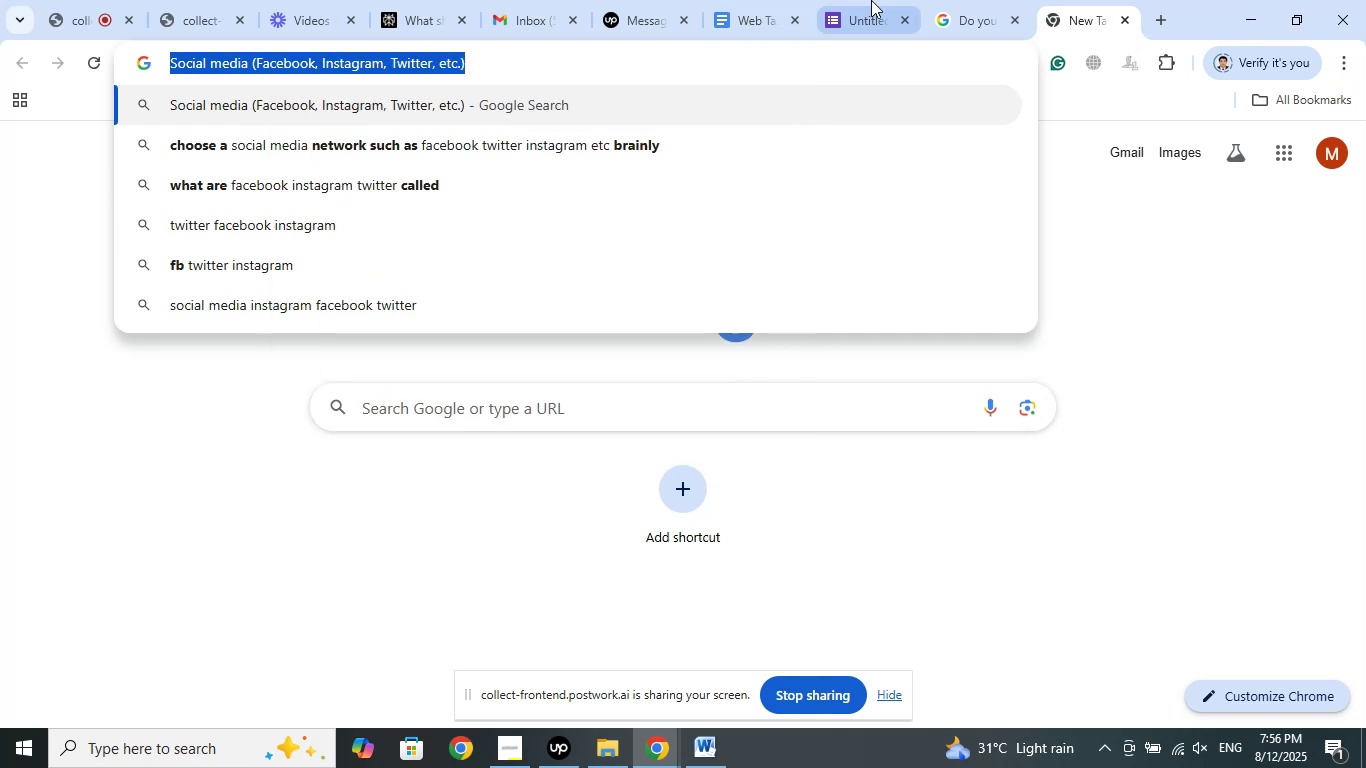 
left_click([874, 0])
 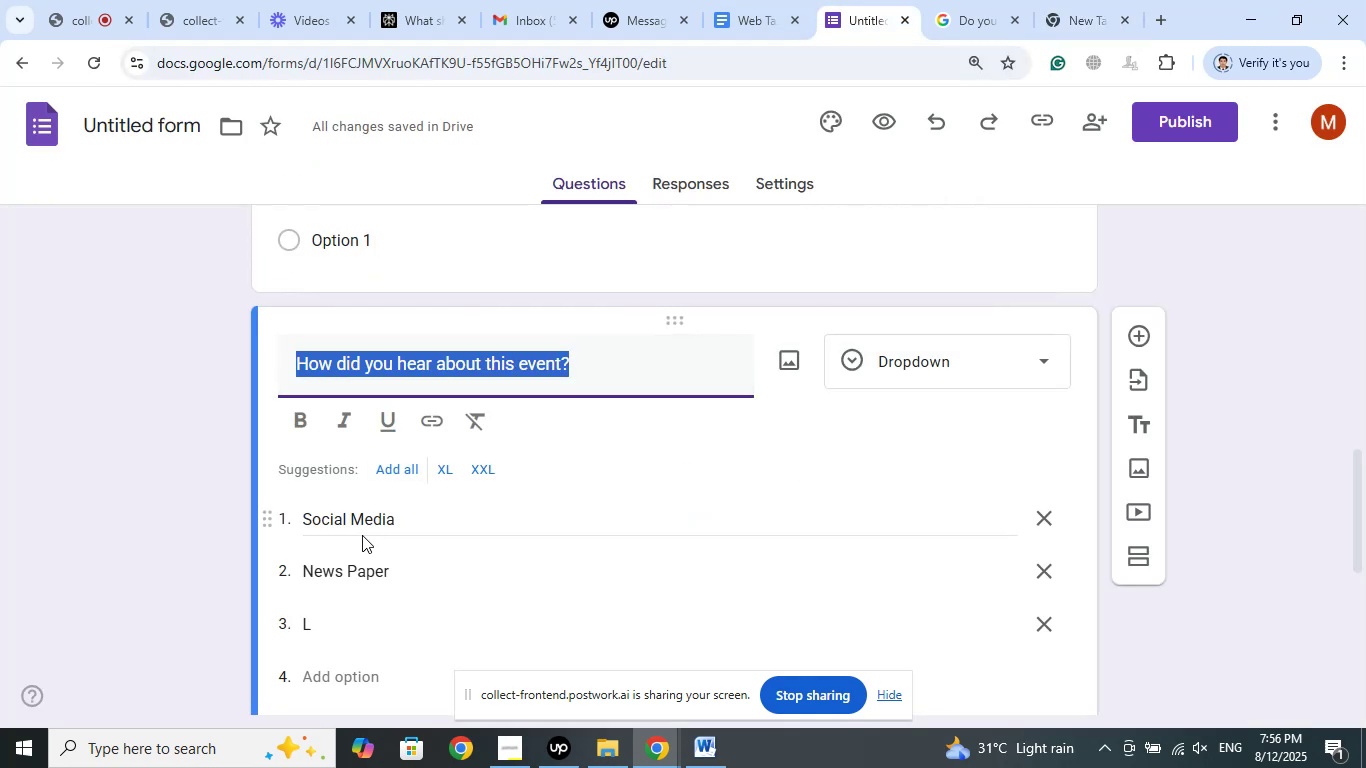 
left_click([354, 522])
 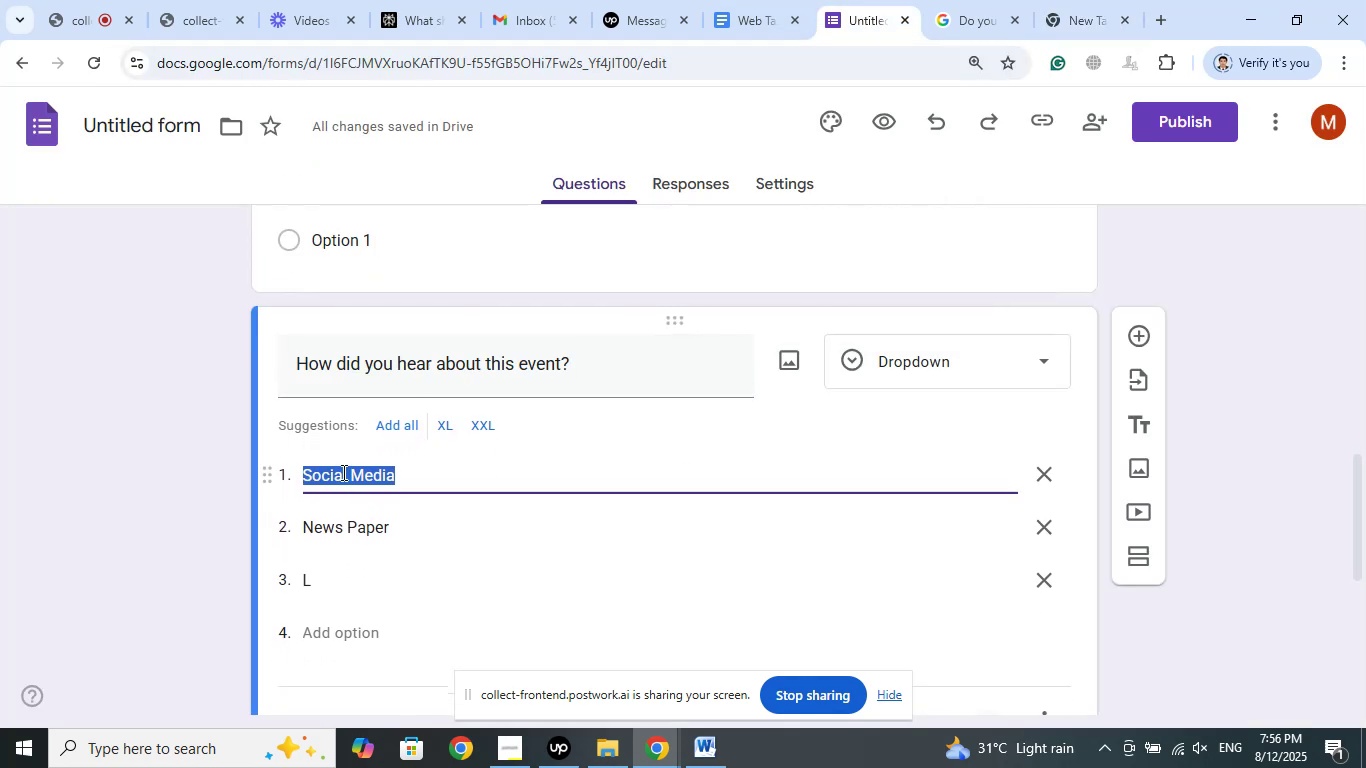 
right_click([342, 471])
 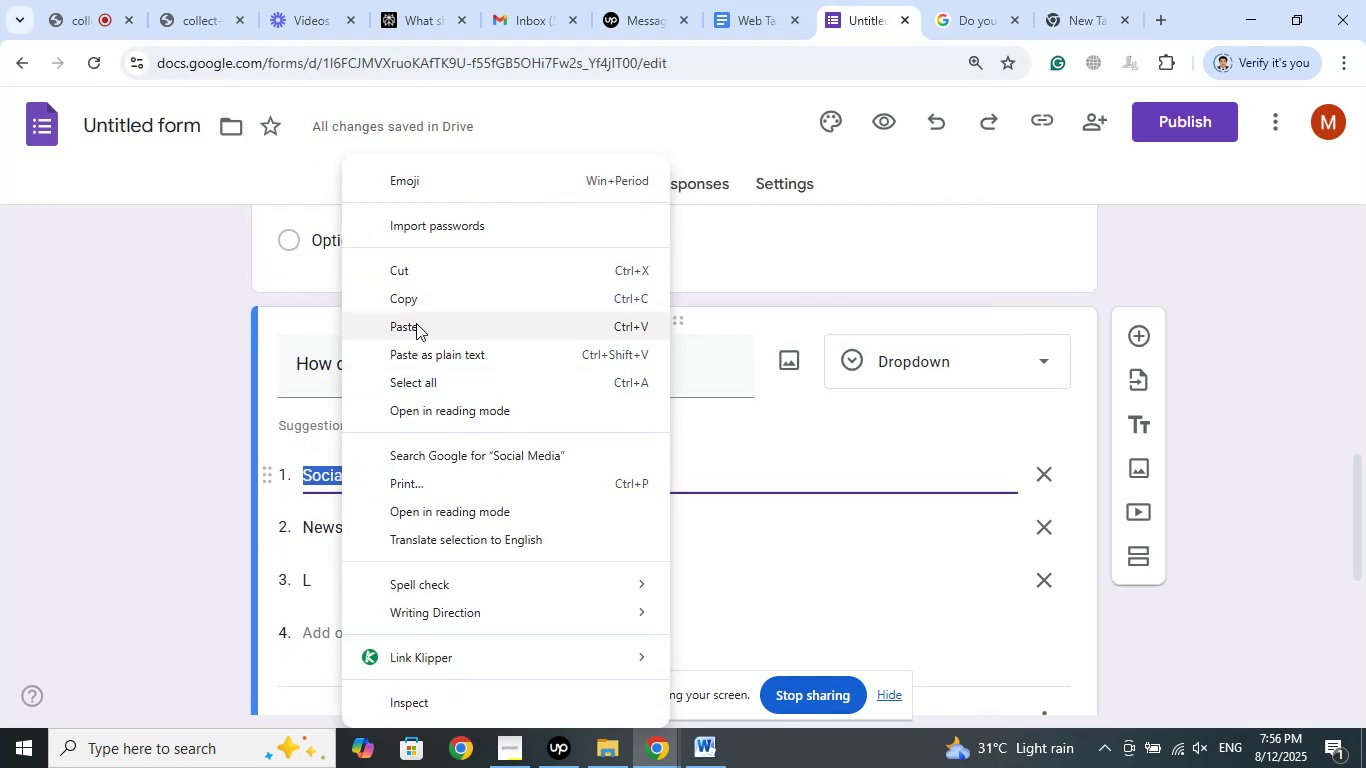 
left_click([413, 319])
 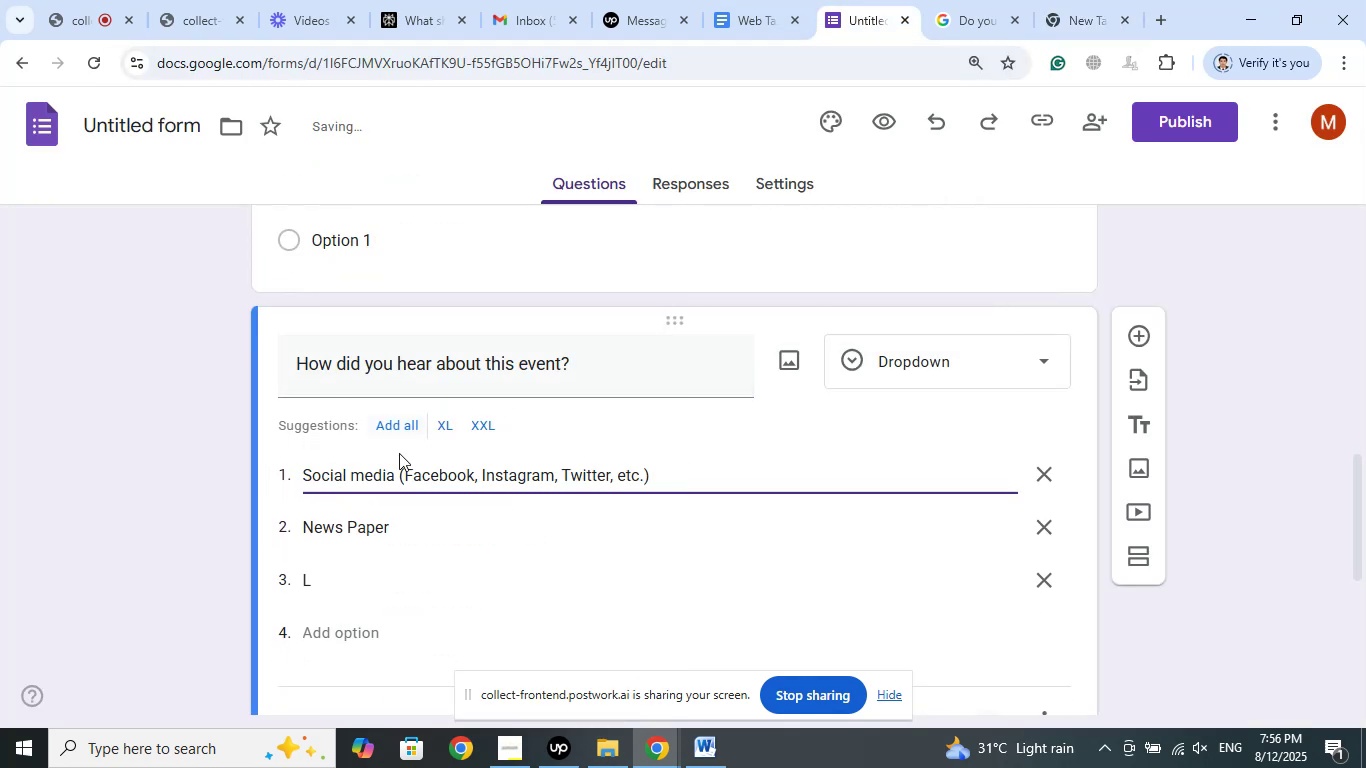 
left_click([343, 531])
 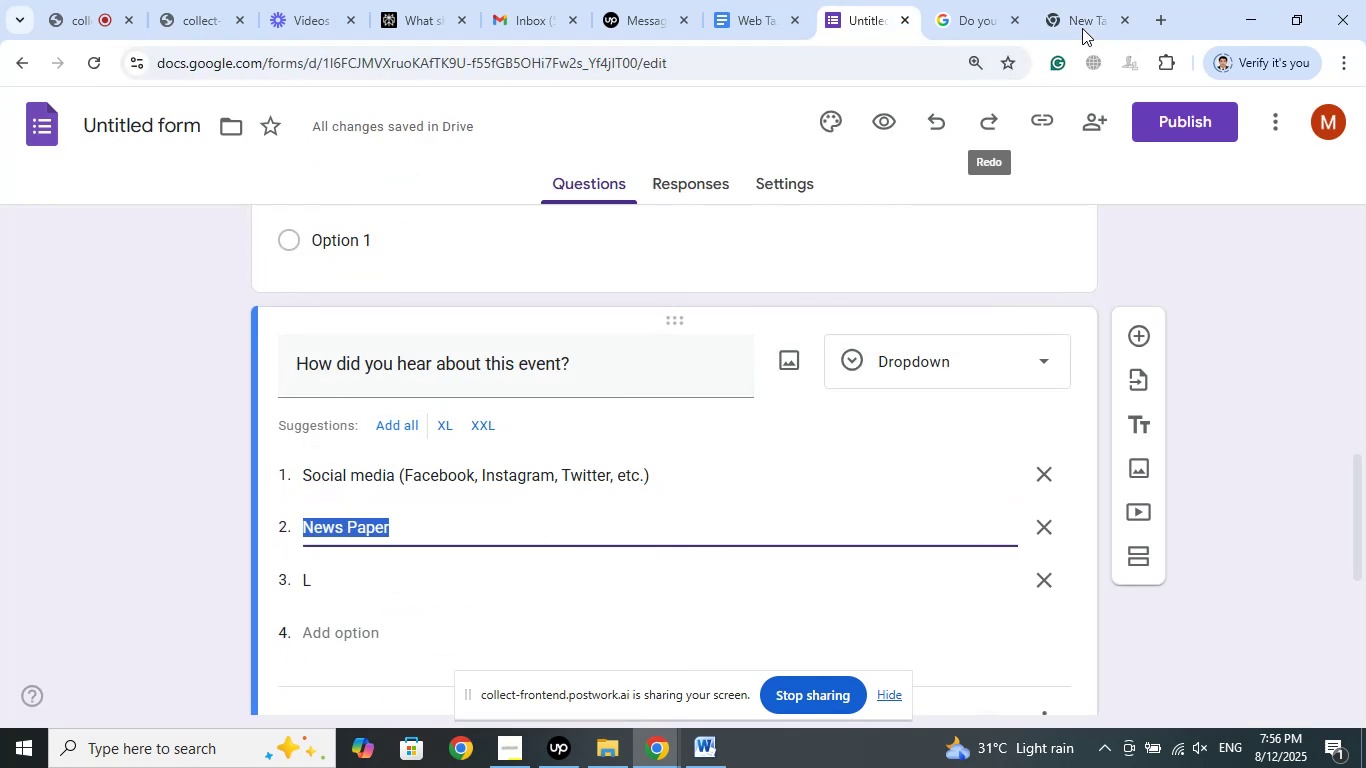 
left_click([1077, 0])
 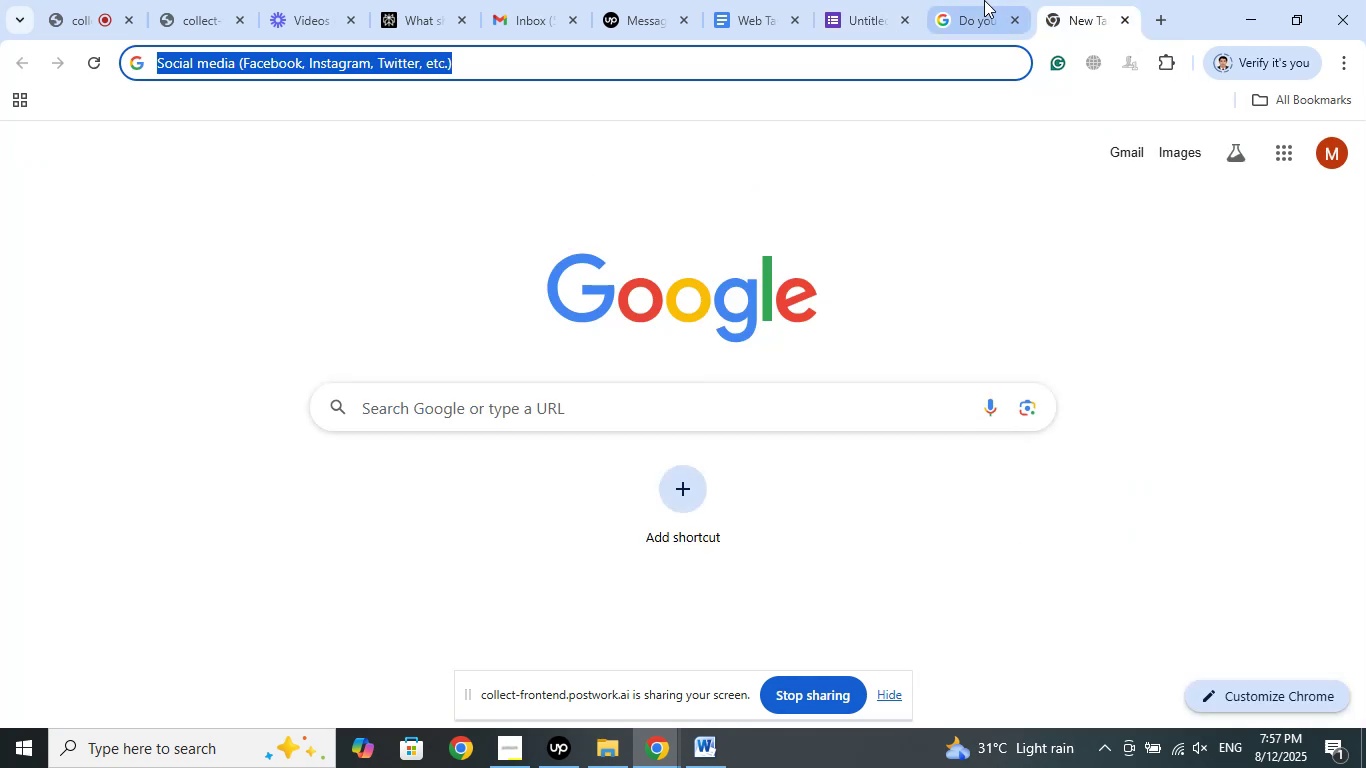 
left_click([984, 0])
 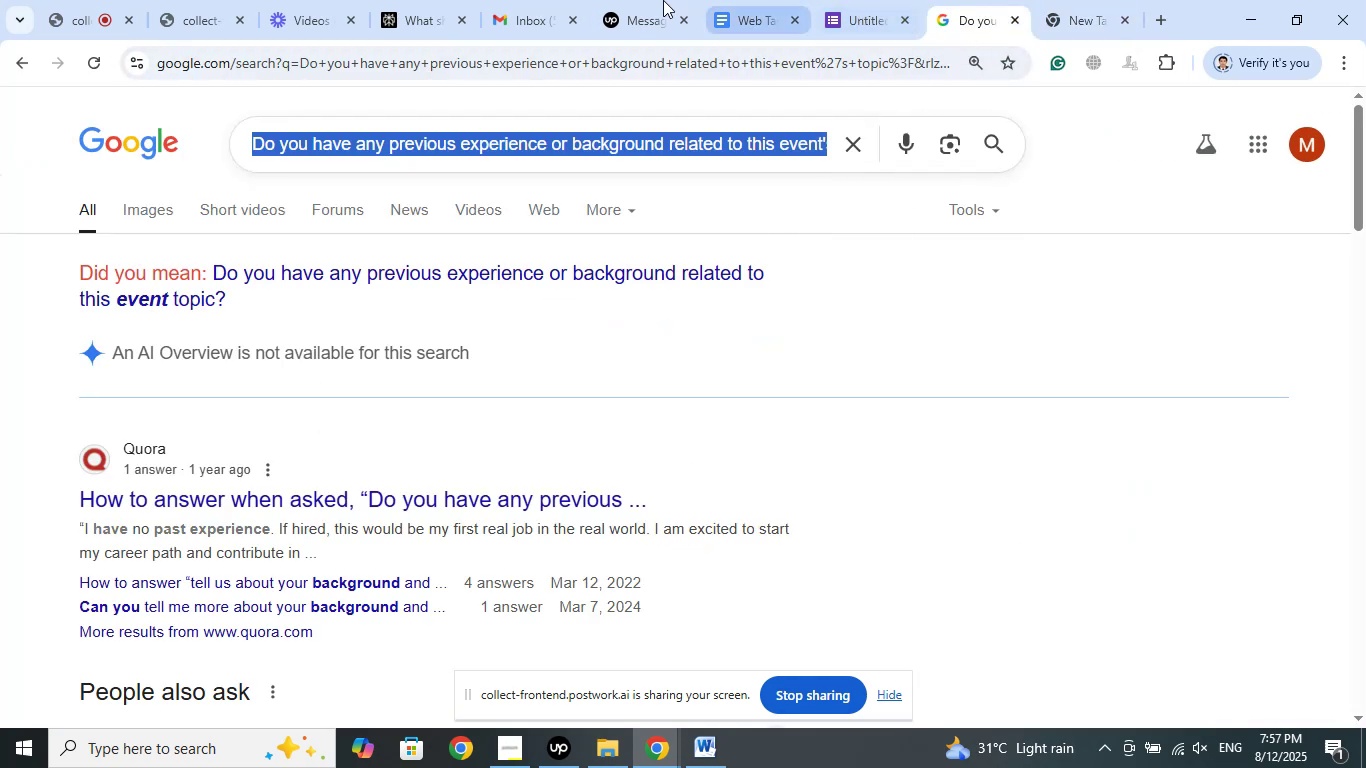 
left_click([398, 0])
 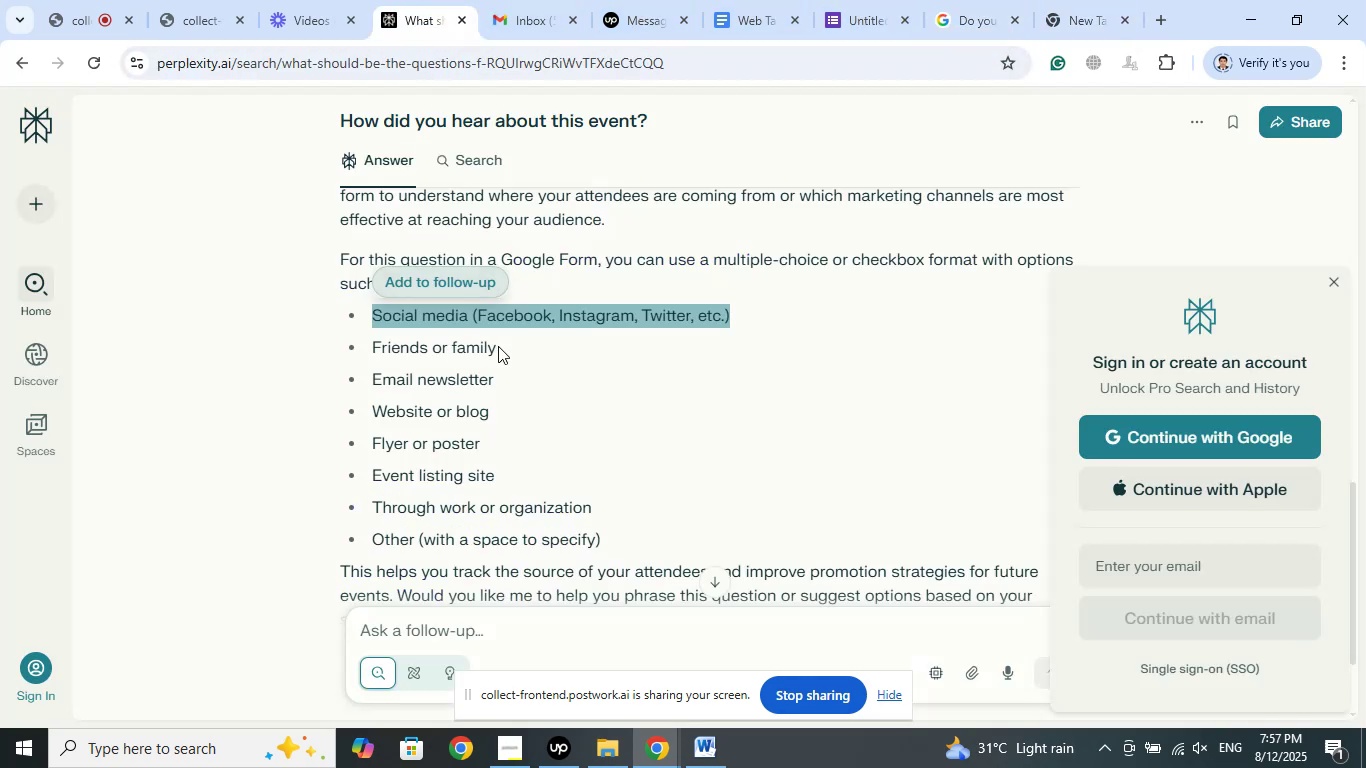 
left_click_drag(start_coordinate=[494, 350], to_coordinate=[374, 345])
 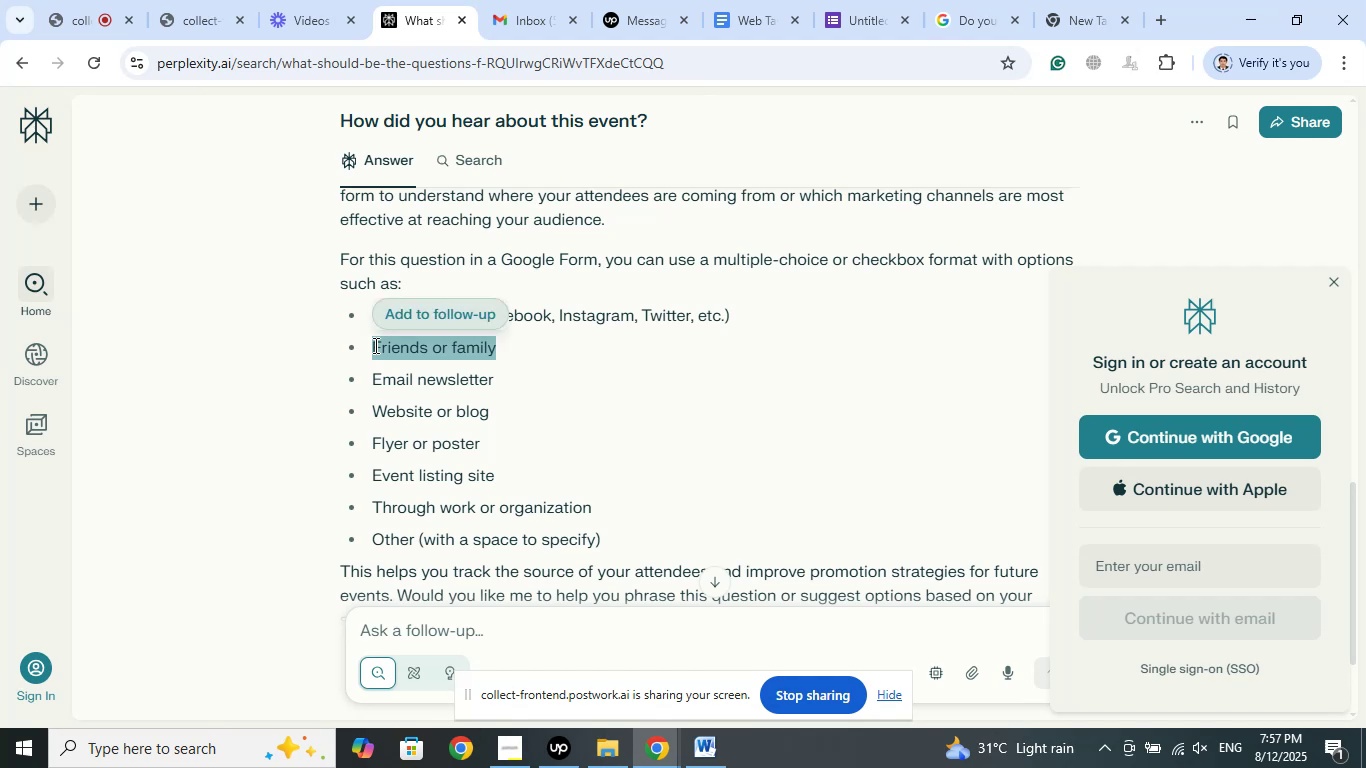 
right_click([374, 345])
 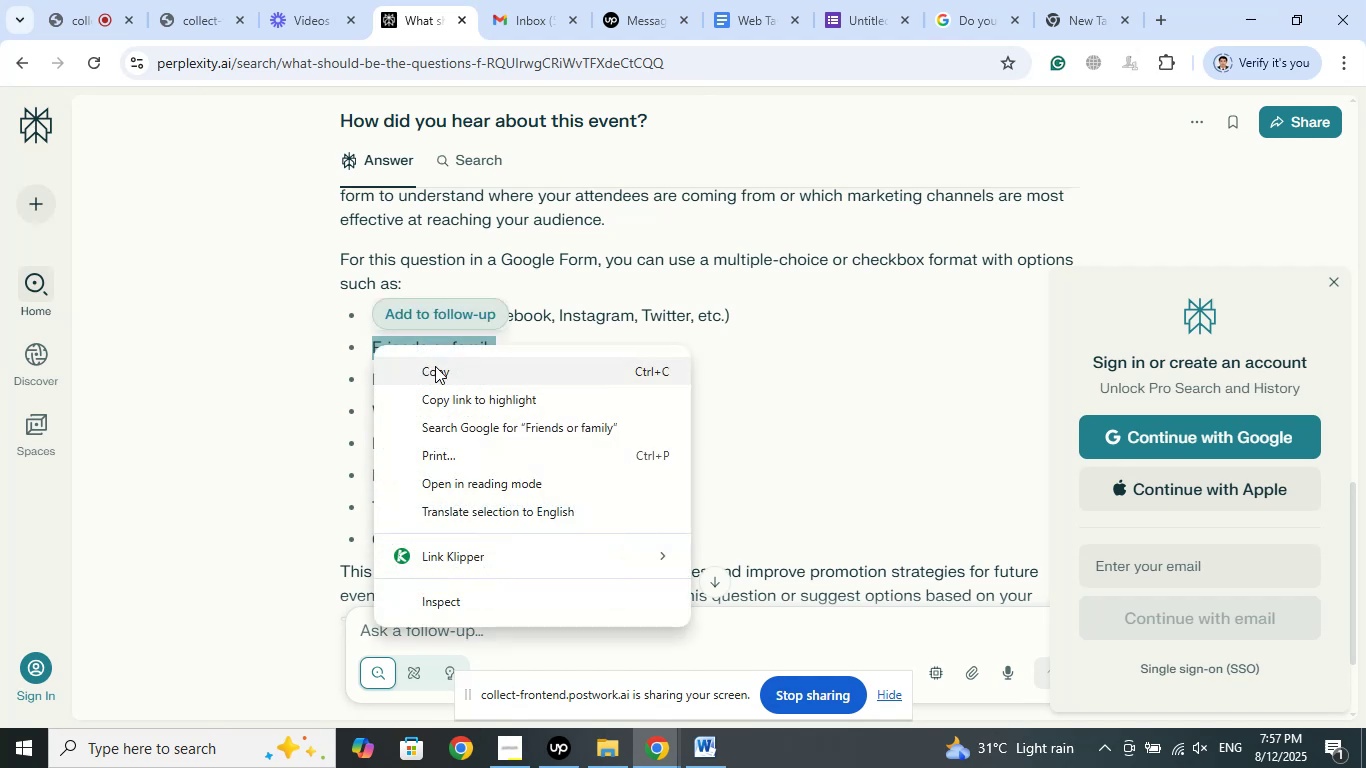 
left_click([435, 366])
 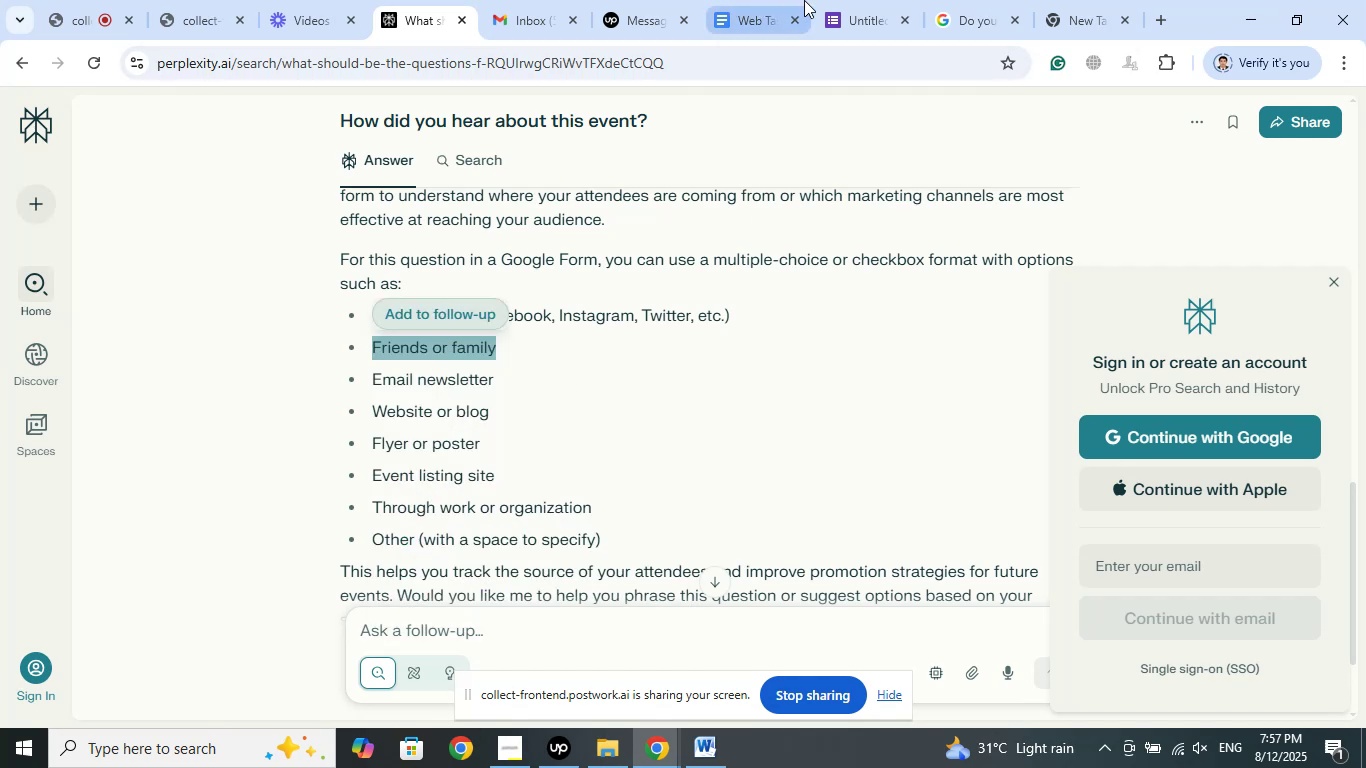 
left_click([851, 0])
 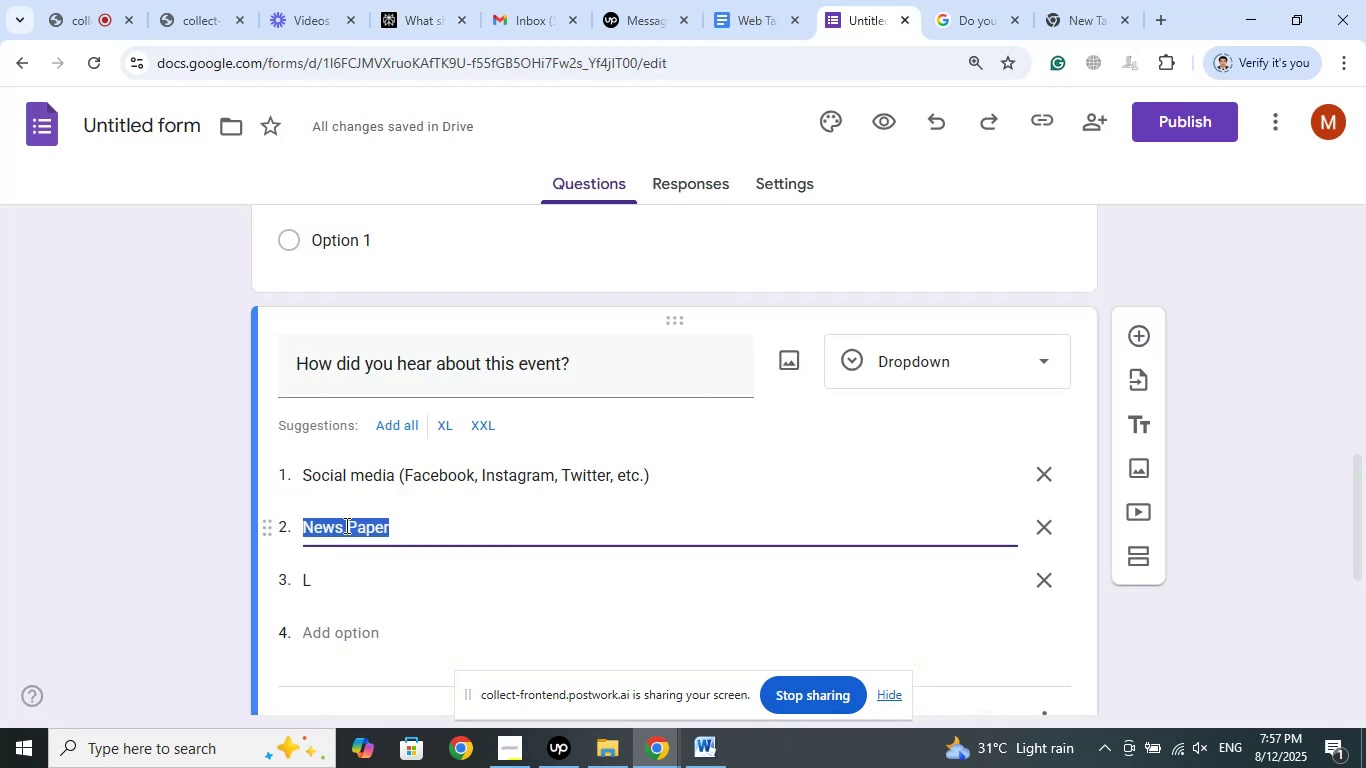 
right_click([343, 526])
 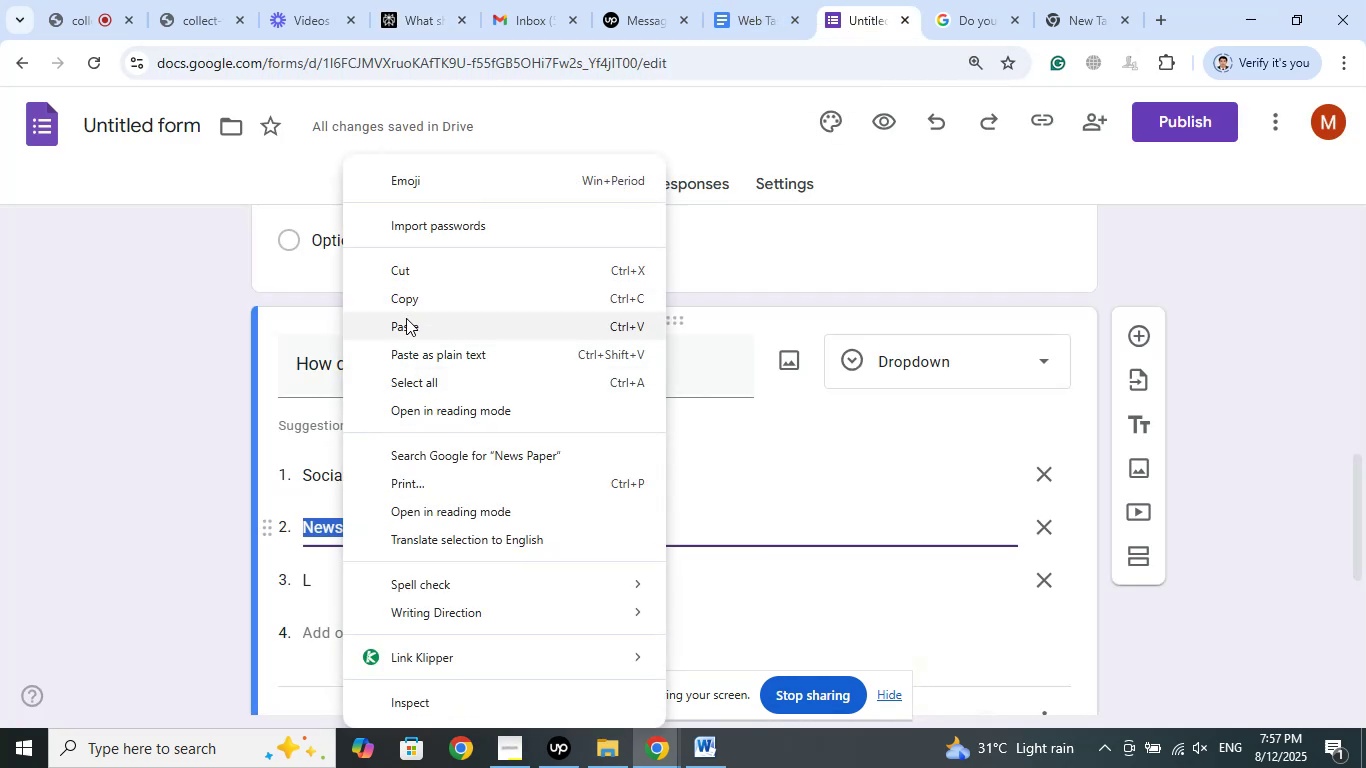 
left_click([404, 325])
 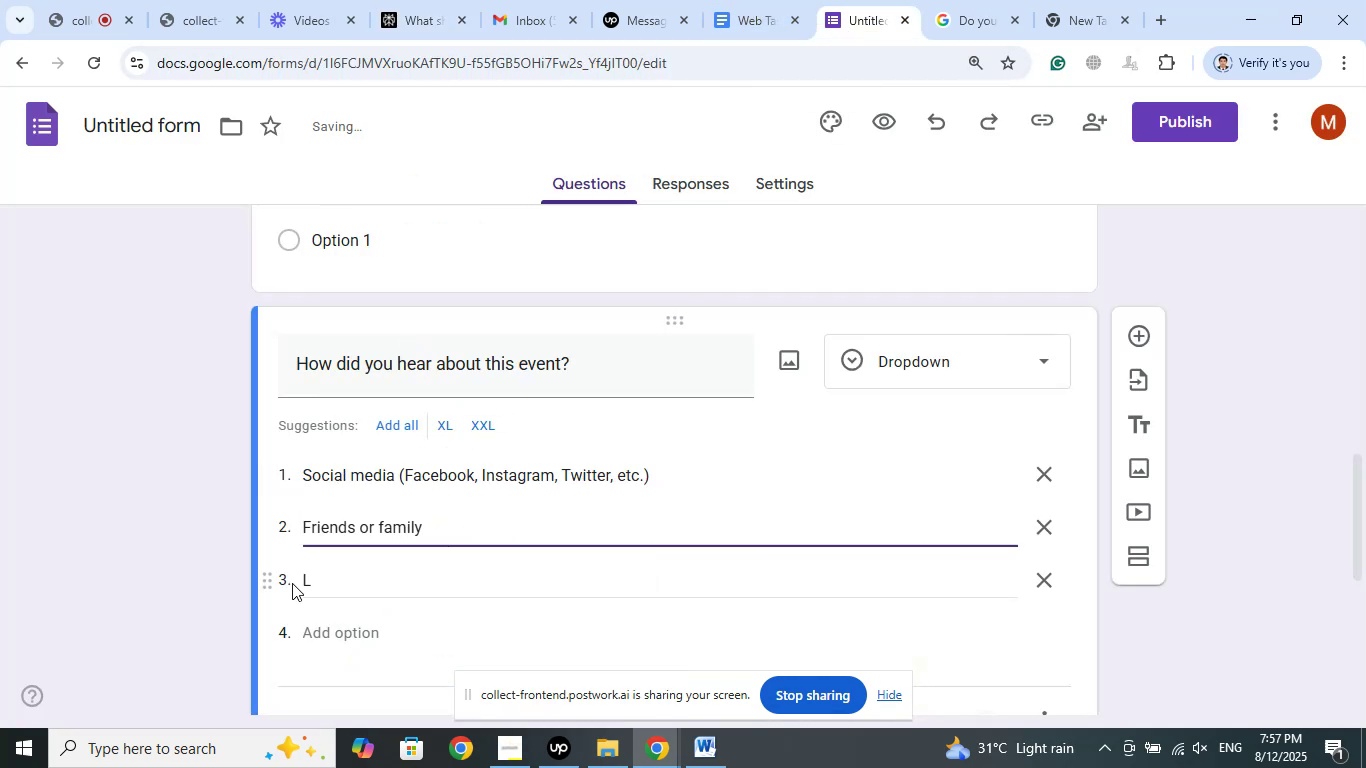 
left_click([311, 576])
 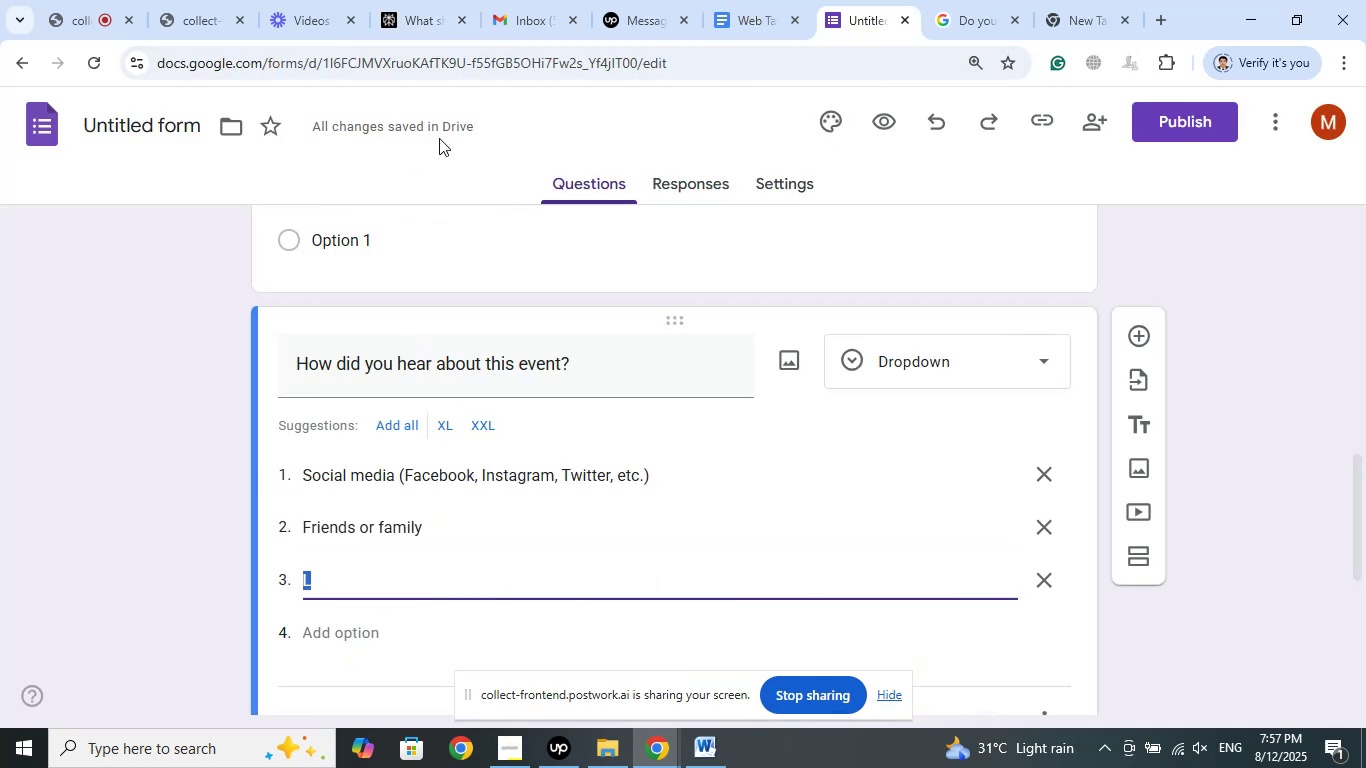 
left_click([424, 0])
 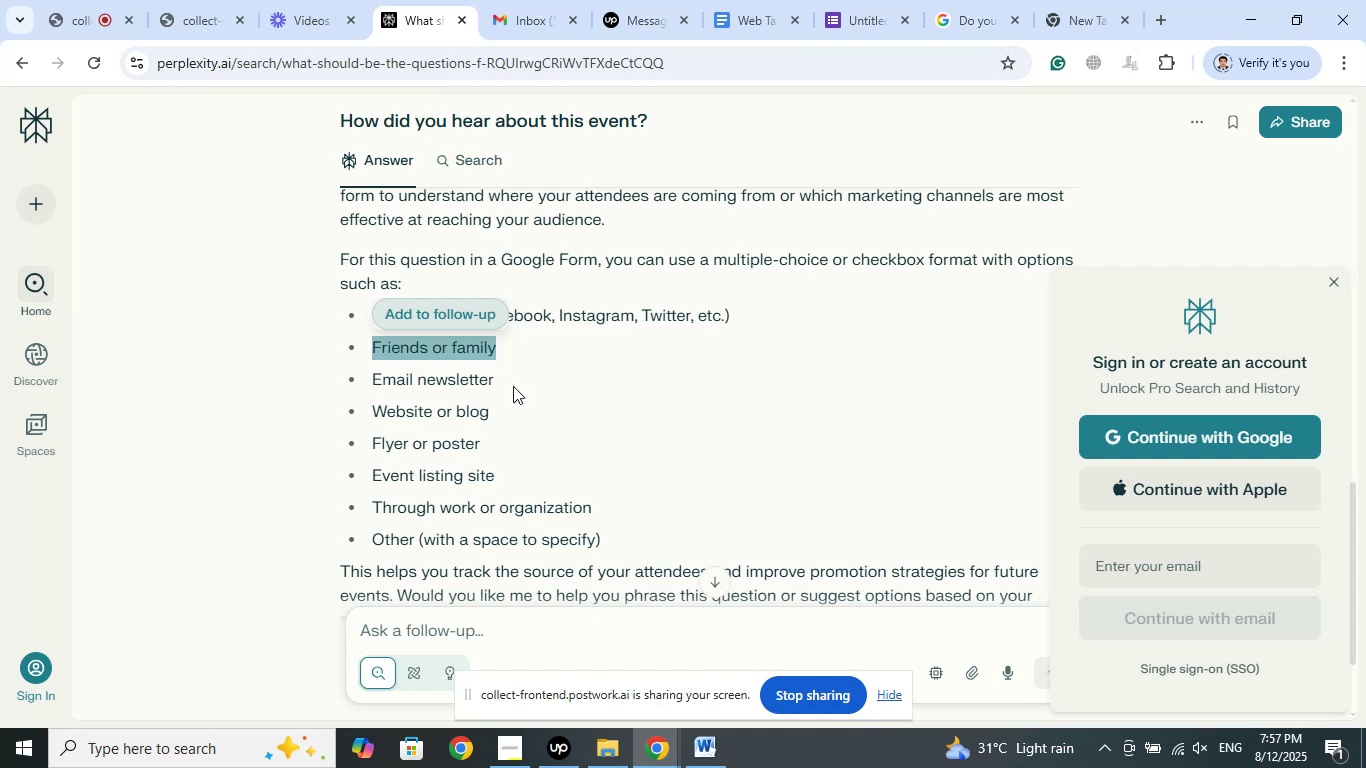 
left_click_drag(start_coordinate=[498, 371], to_coordinate=[374, 377])
 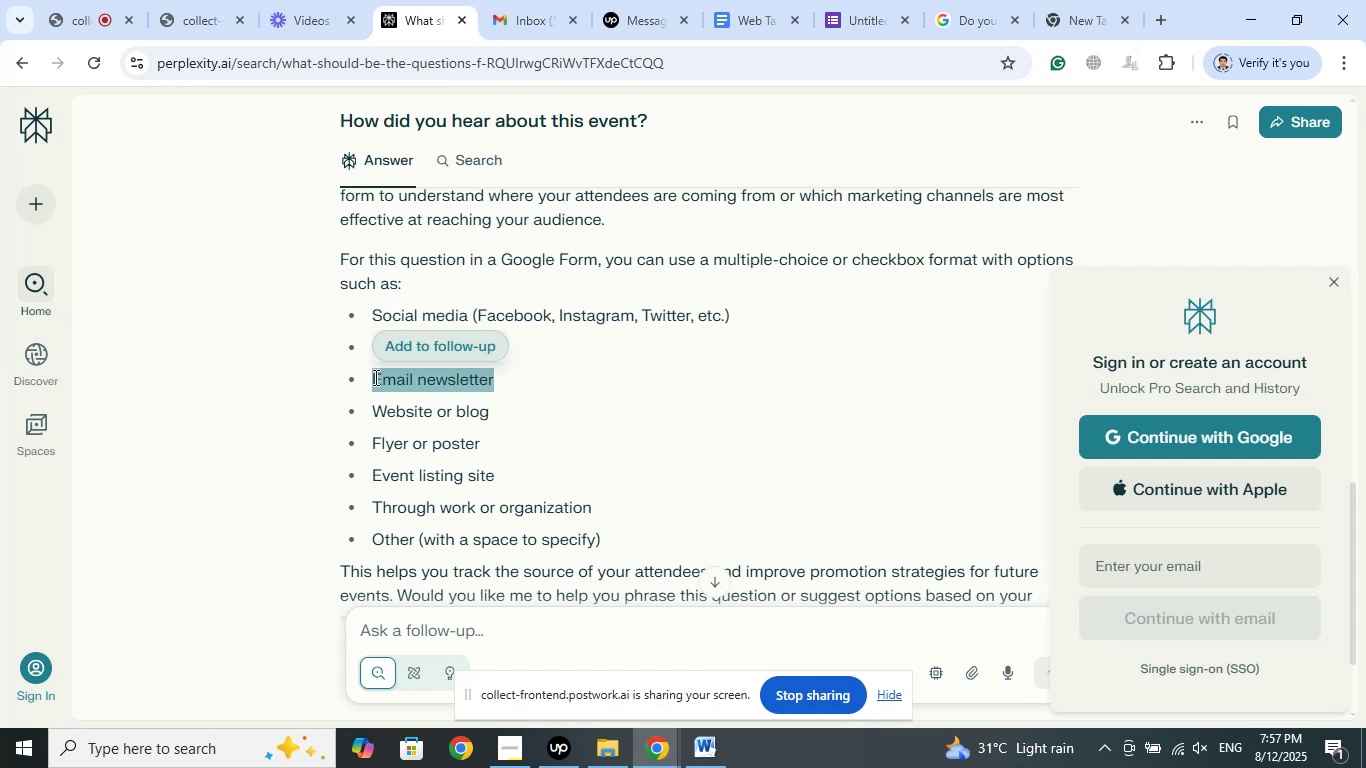 
right_click([374, 377])
 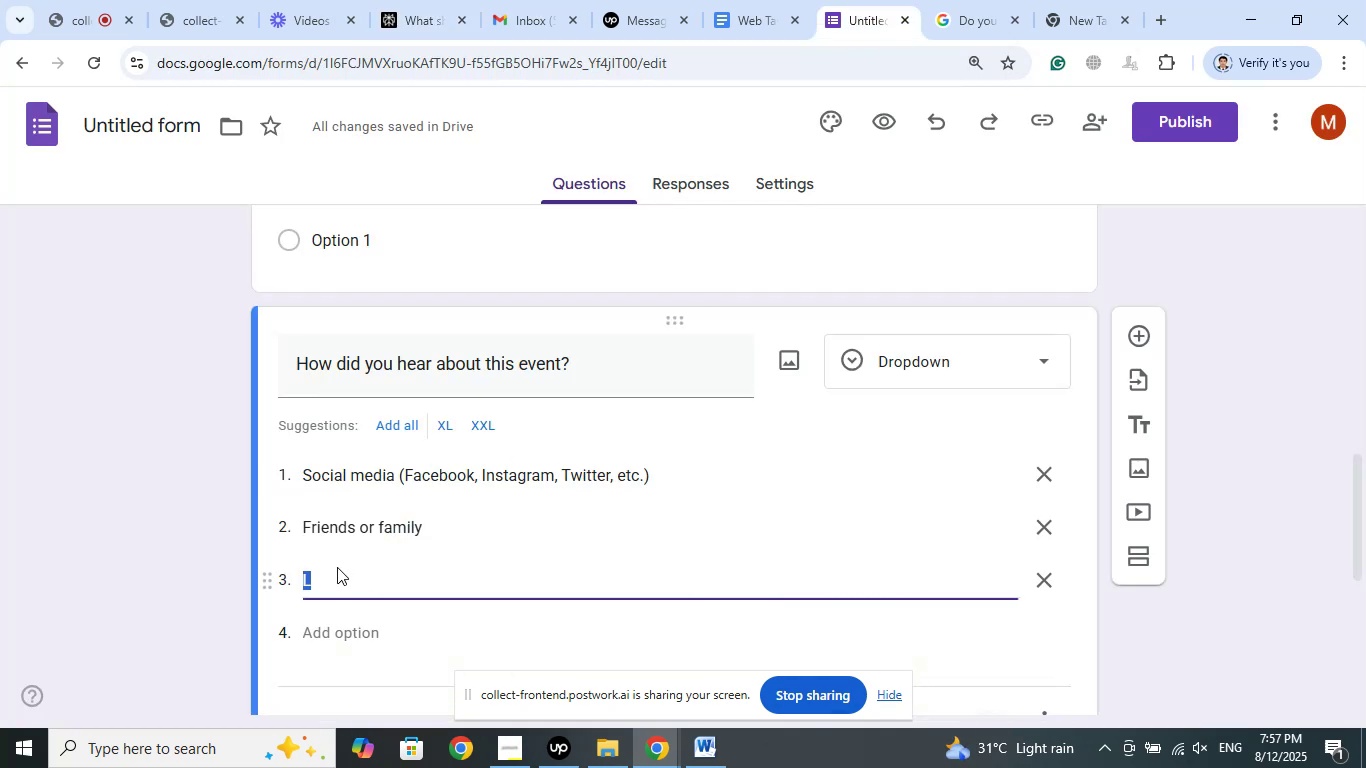 
right_click([310, 583])
 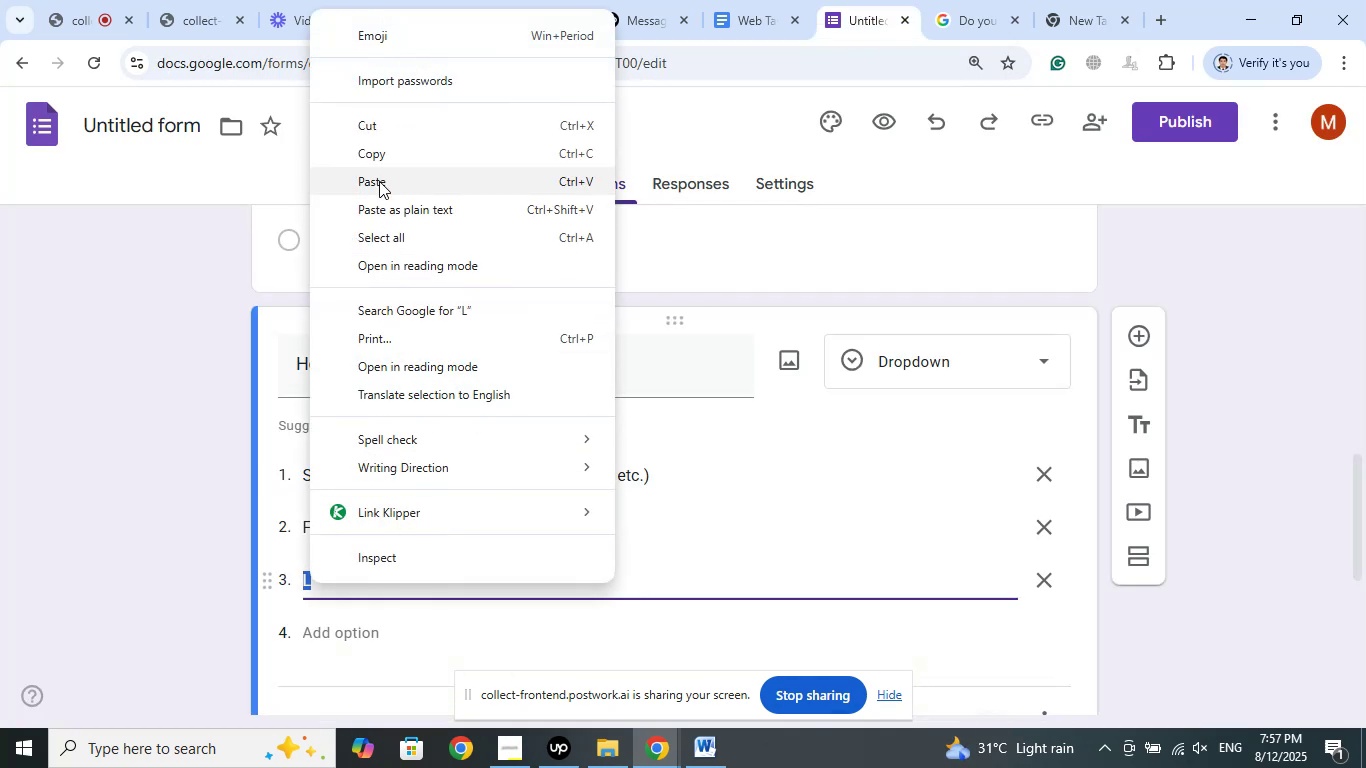 
left_click([375, 180])
 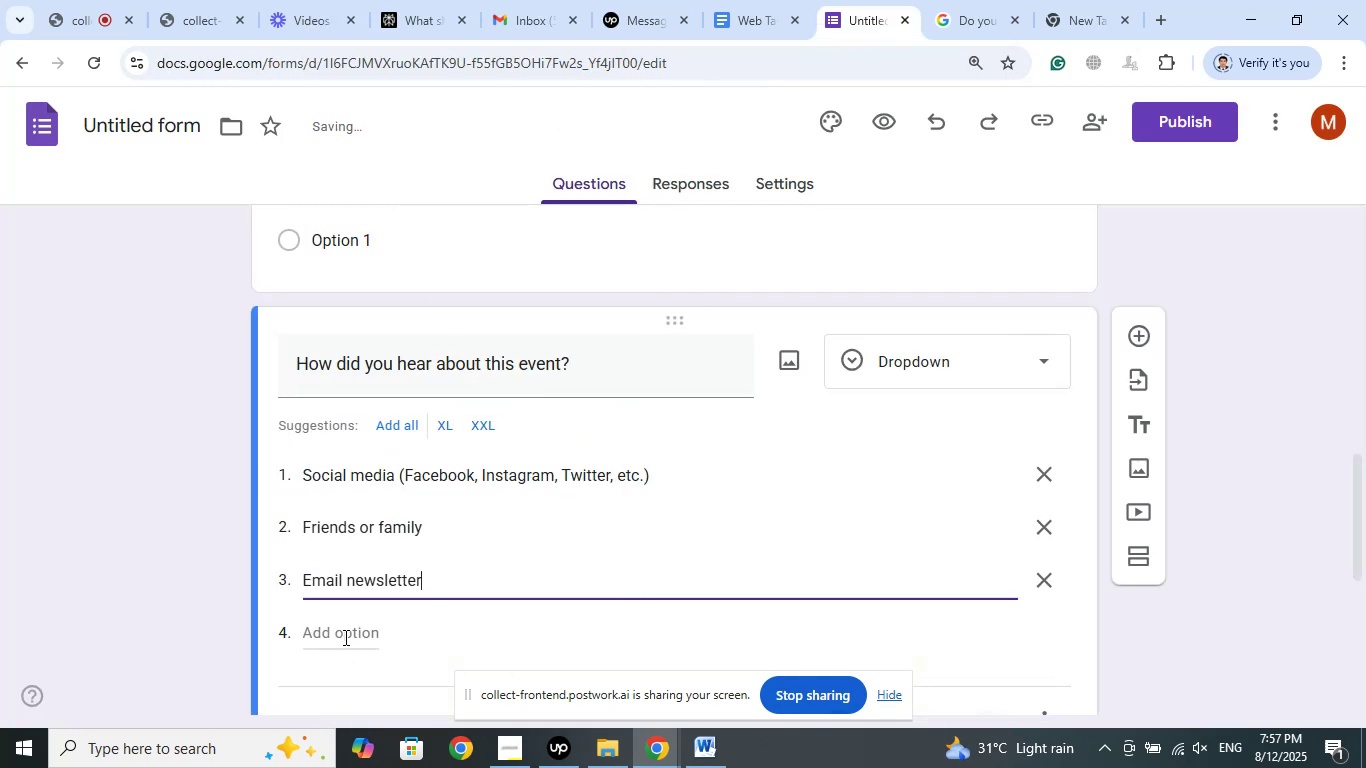 
left_click([333, 634])
 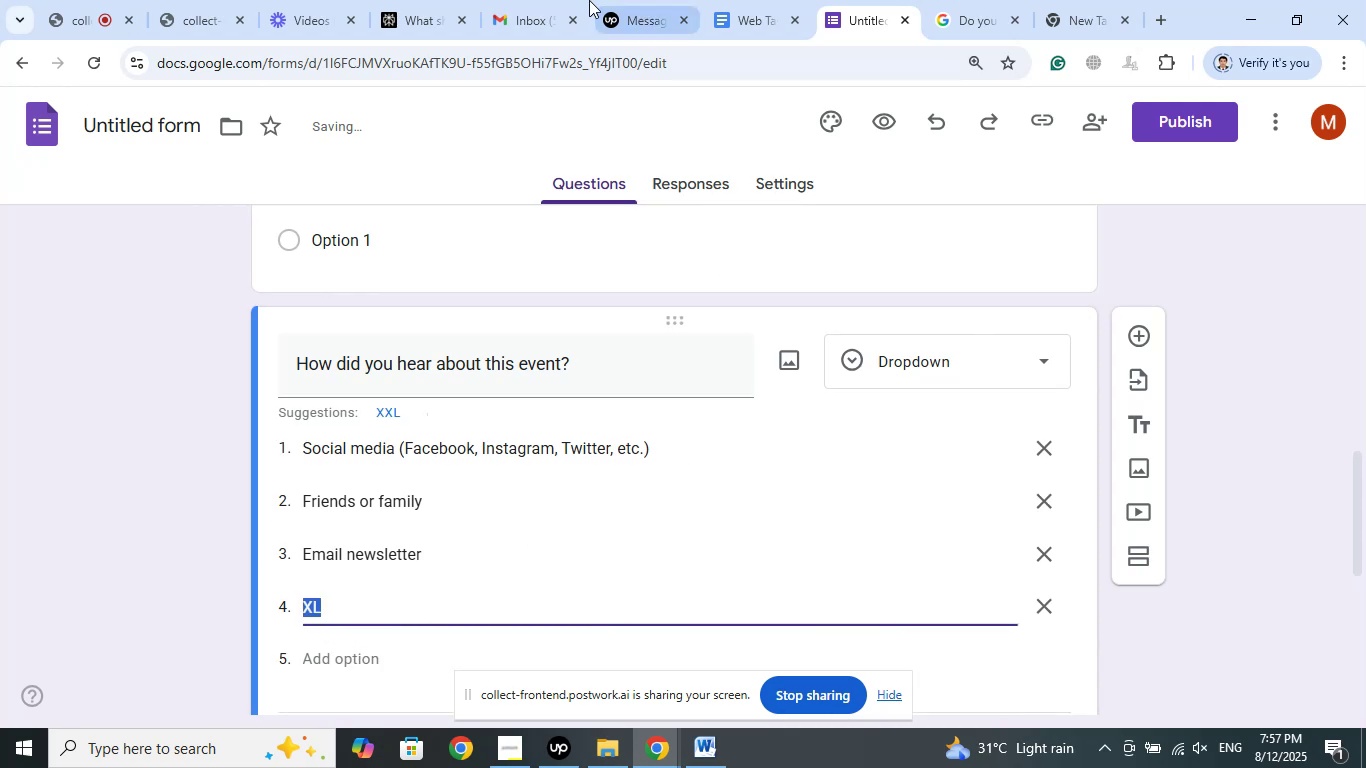 
left_click([415, 0])
 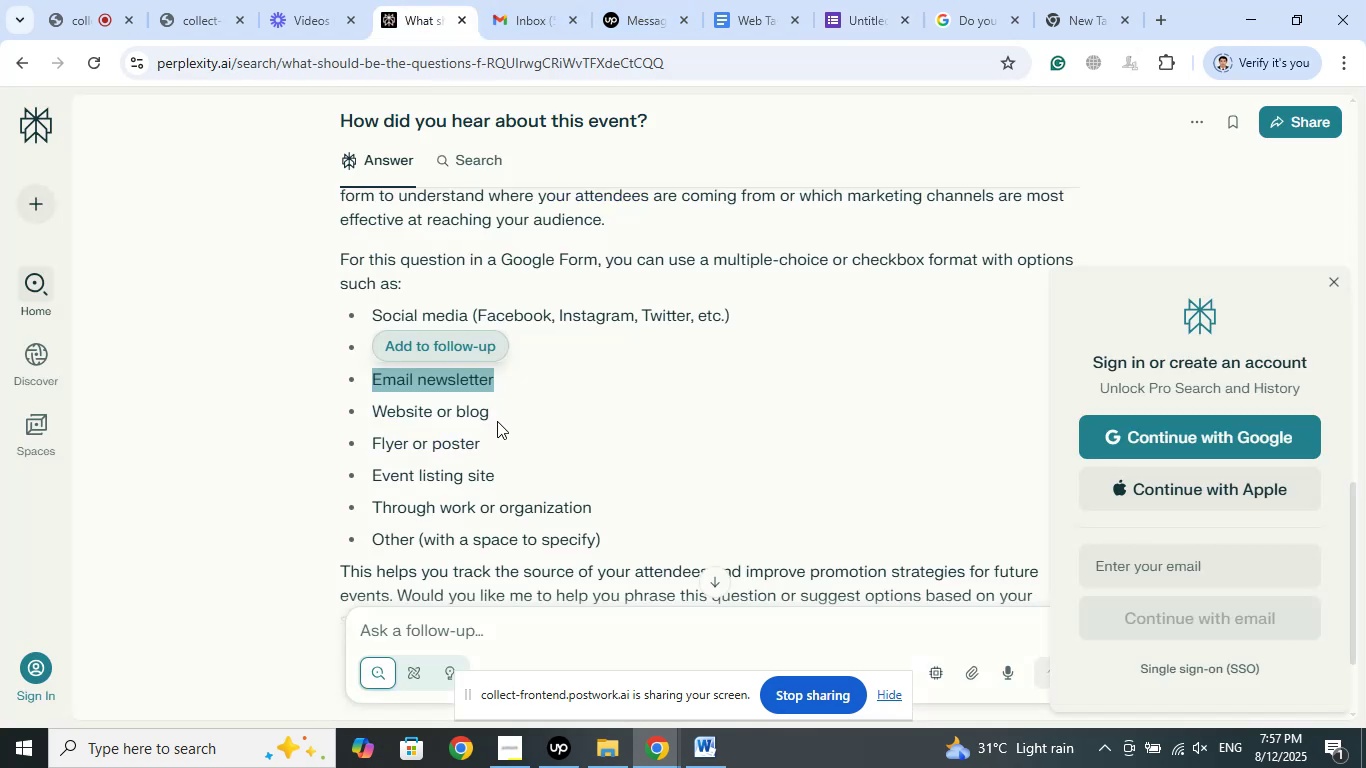 
left_click_drag(start_coordinate=[500, 412], to_coordinate=[375, 413])
 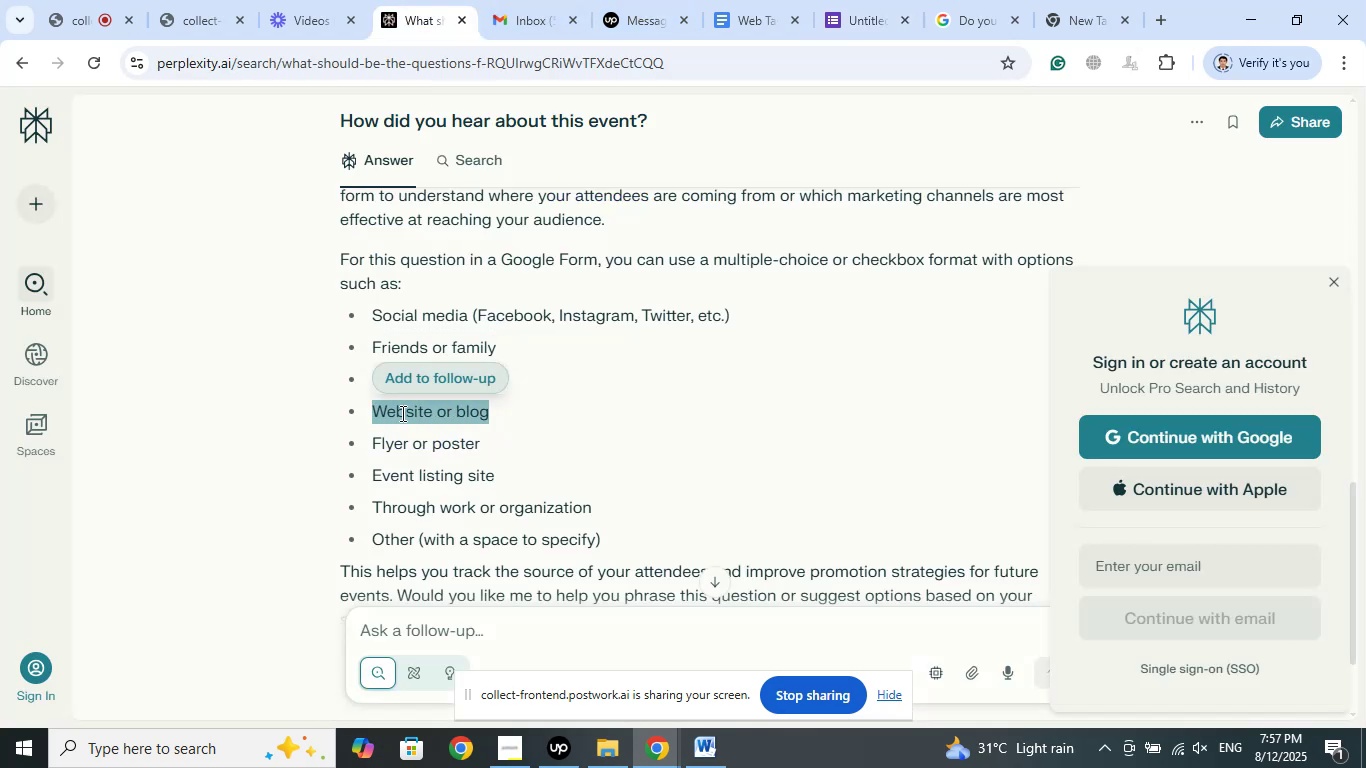 
right_click([401, 413])
 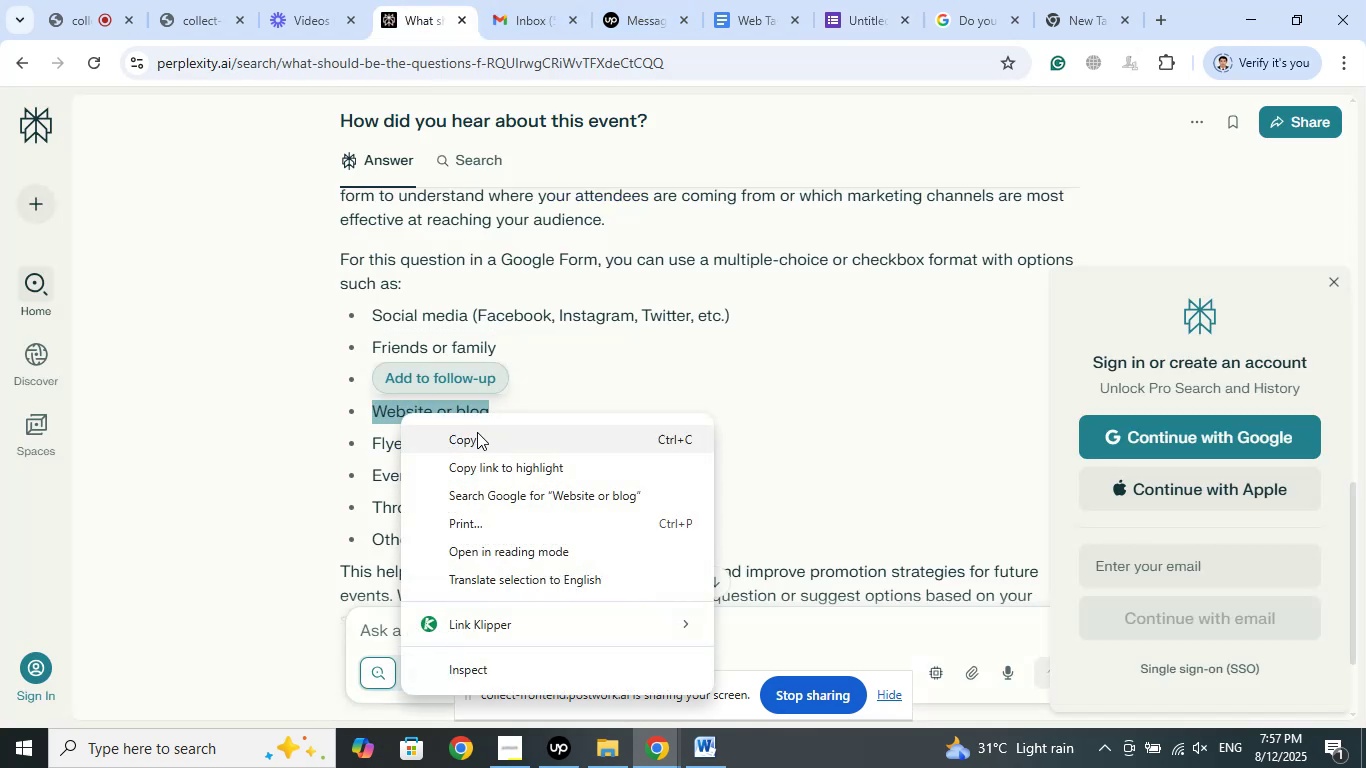 
left_click([472, 442])
 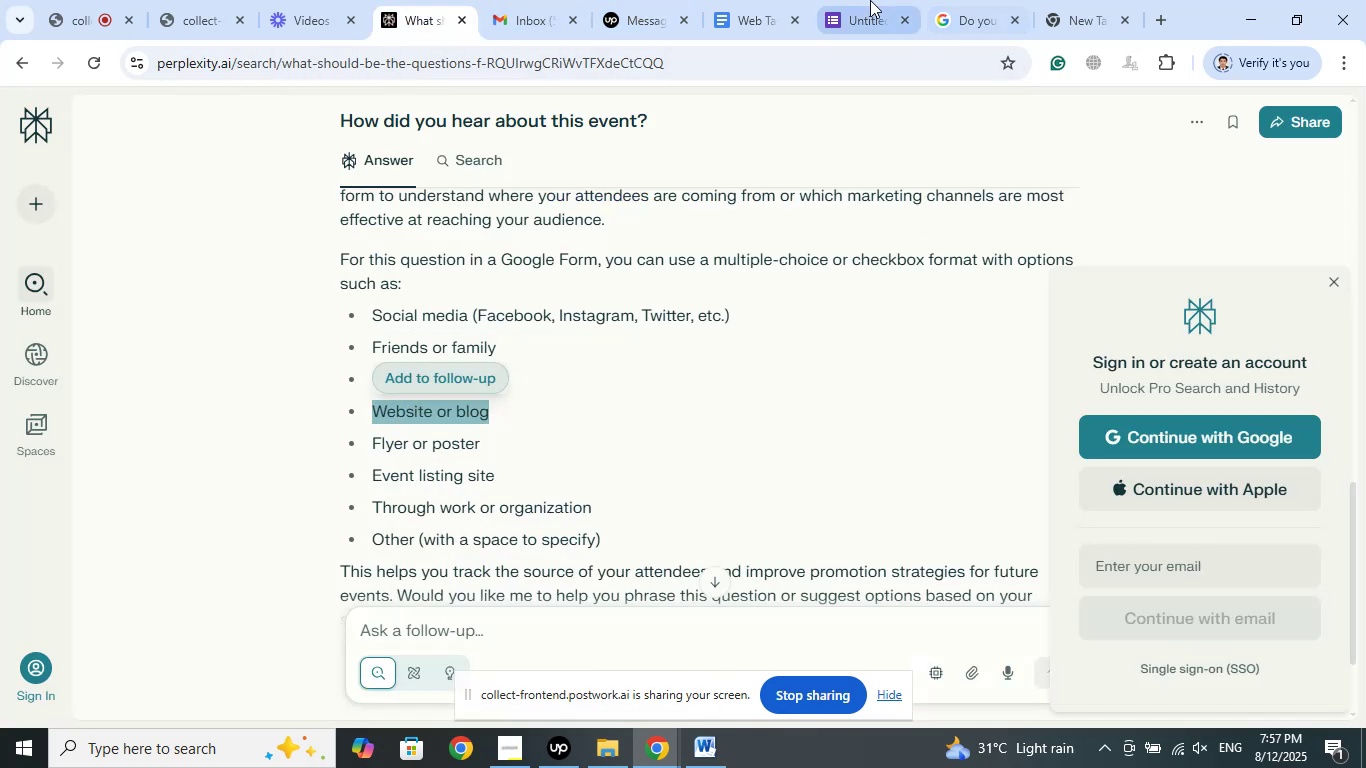 
left_click([854, 0])
 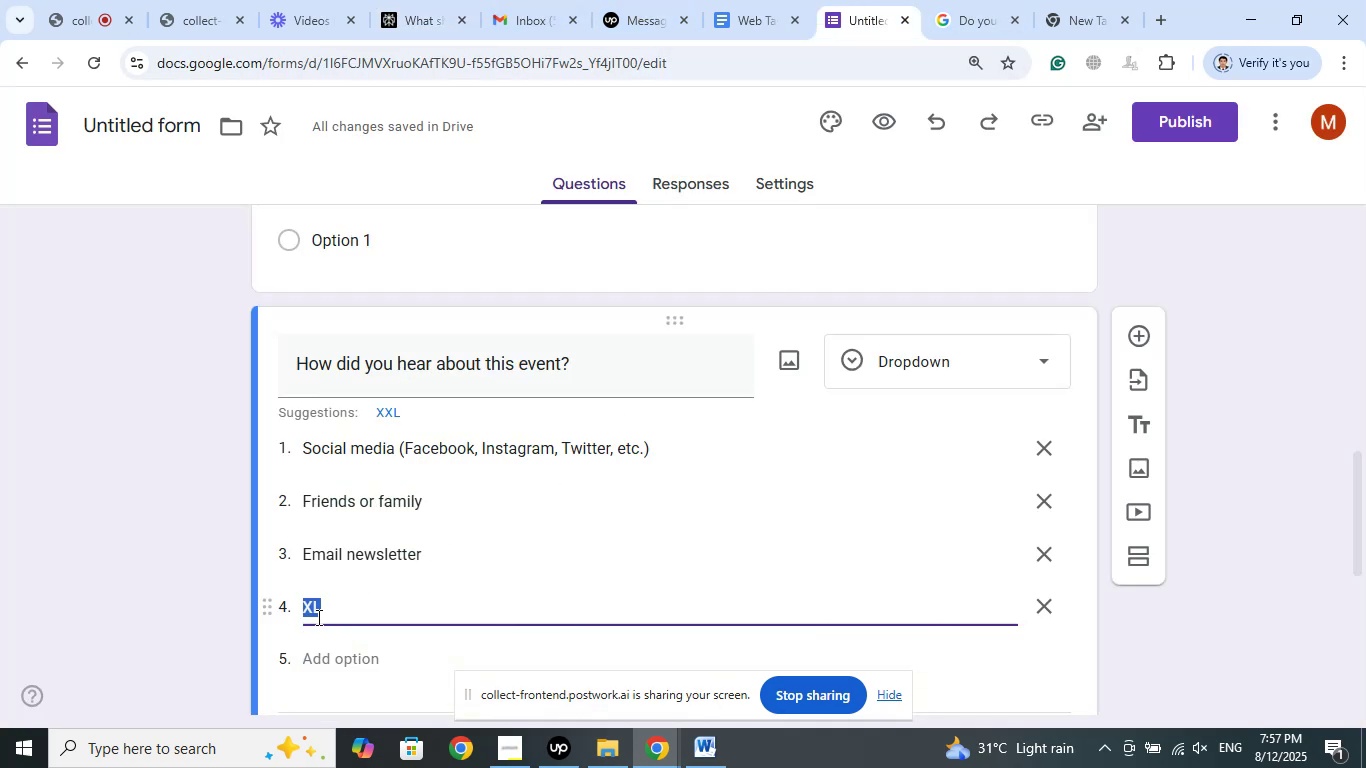 
right_click([310, 613])
 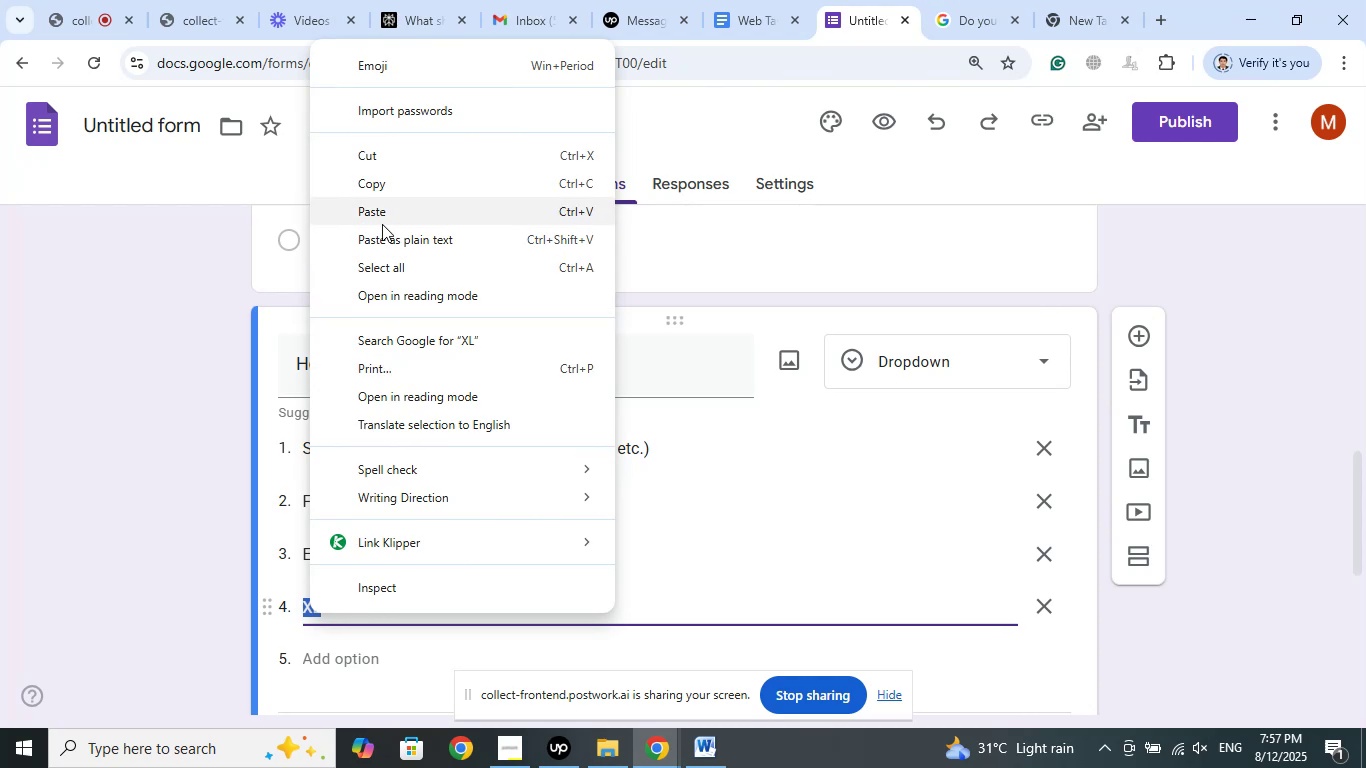 
left_click([382, 214])
 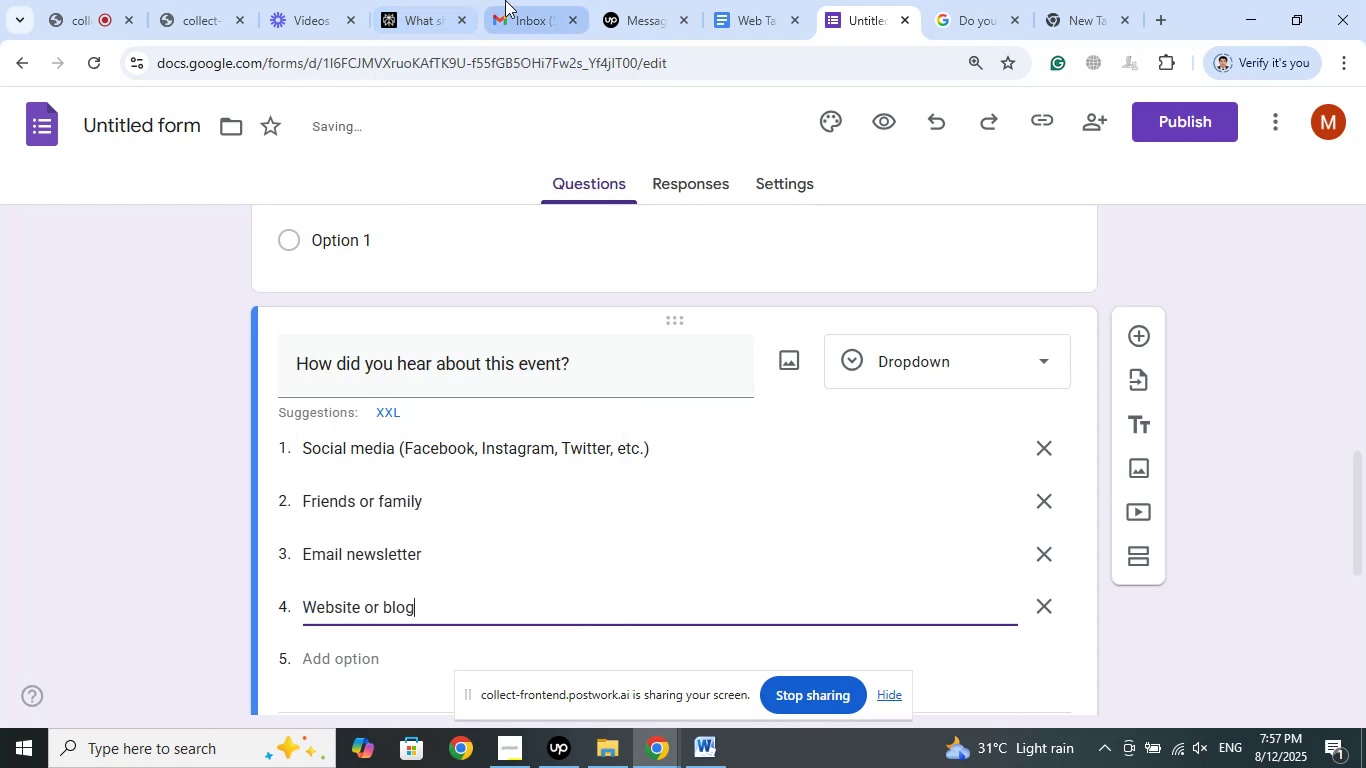 
left_click([412, 0])
 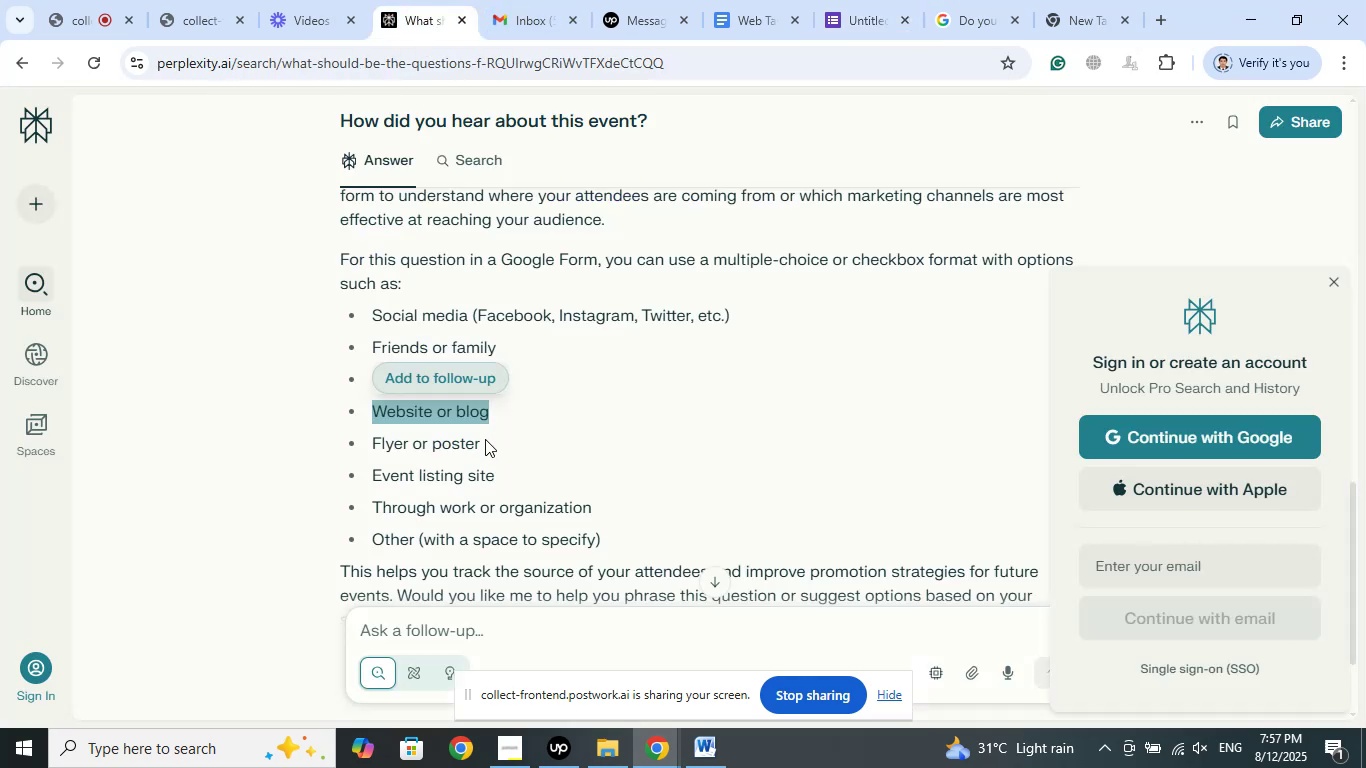 
left_click_drag(start_coordinate=[482, 444], to_coordinate=[375, 447])
 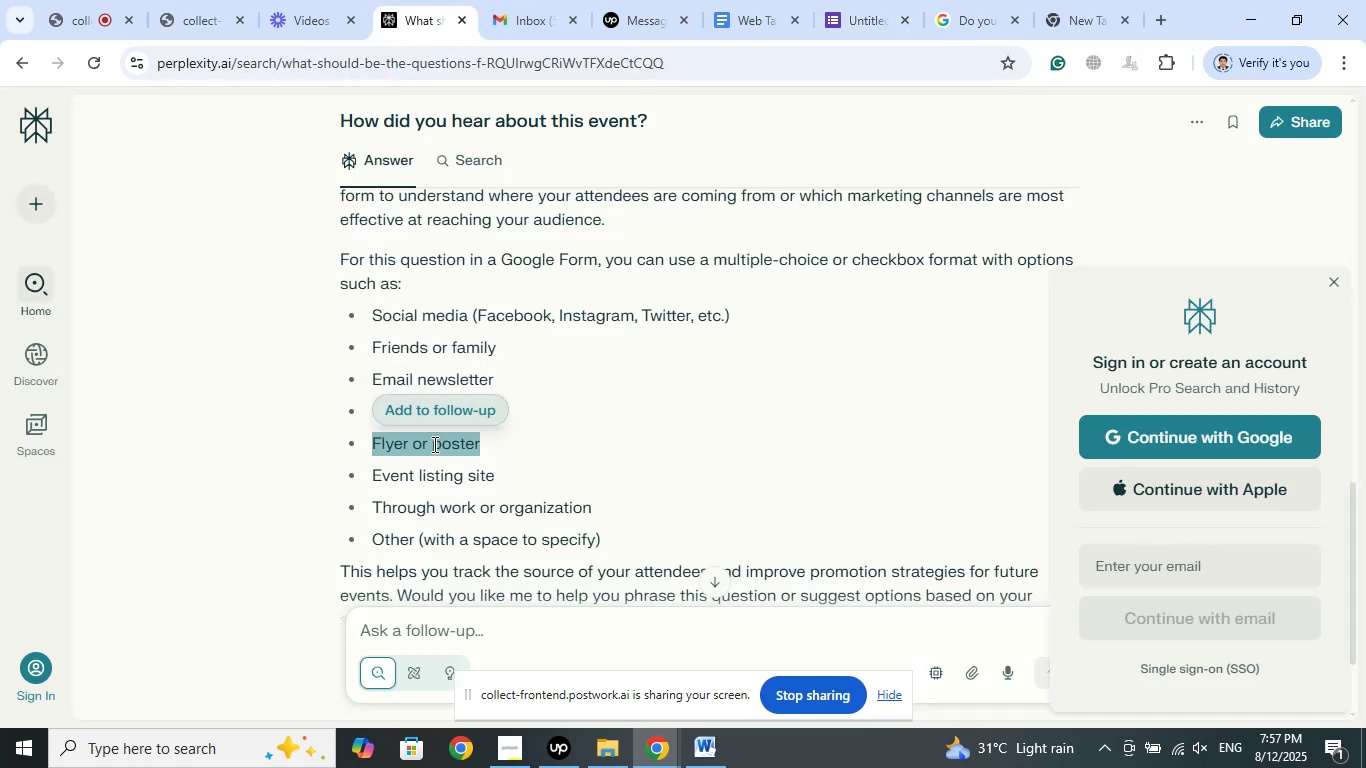 
right_click([433, 444])
 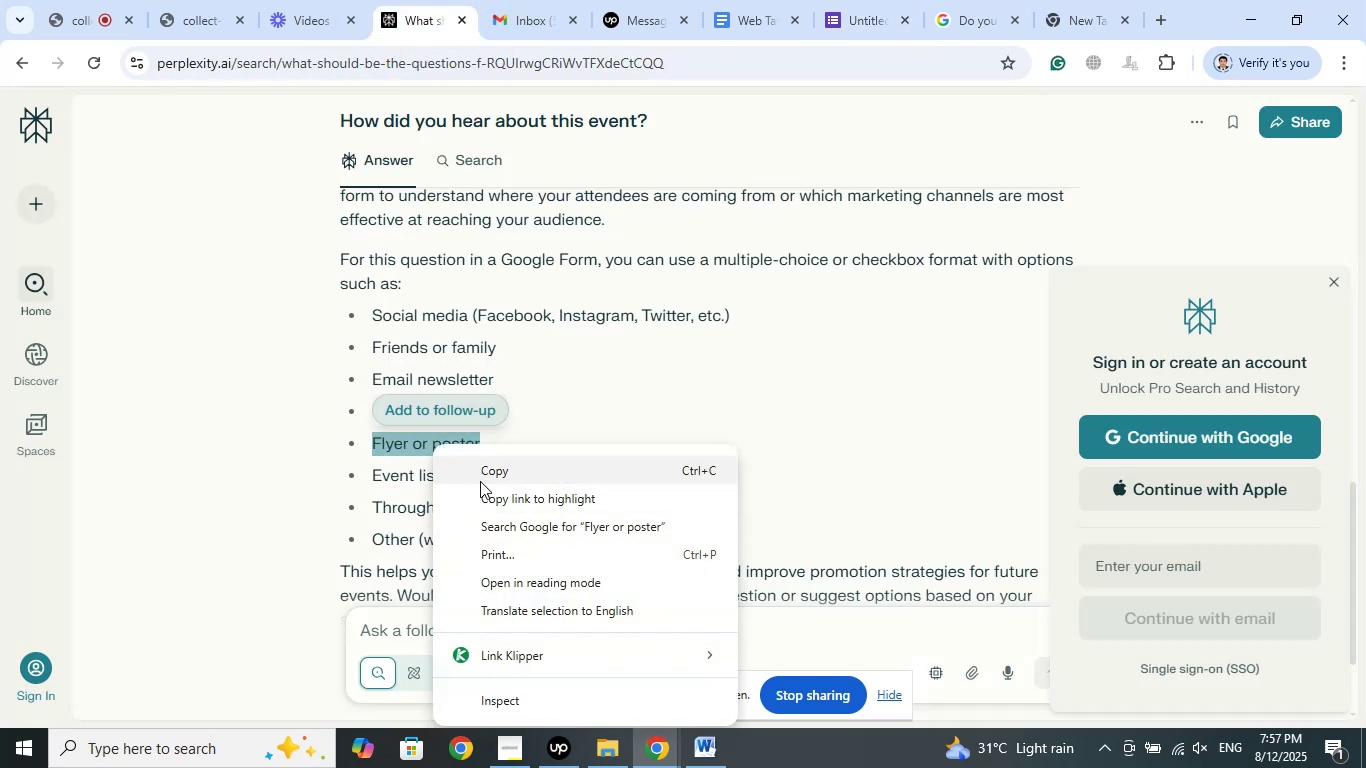 
left_click([481, 471])
 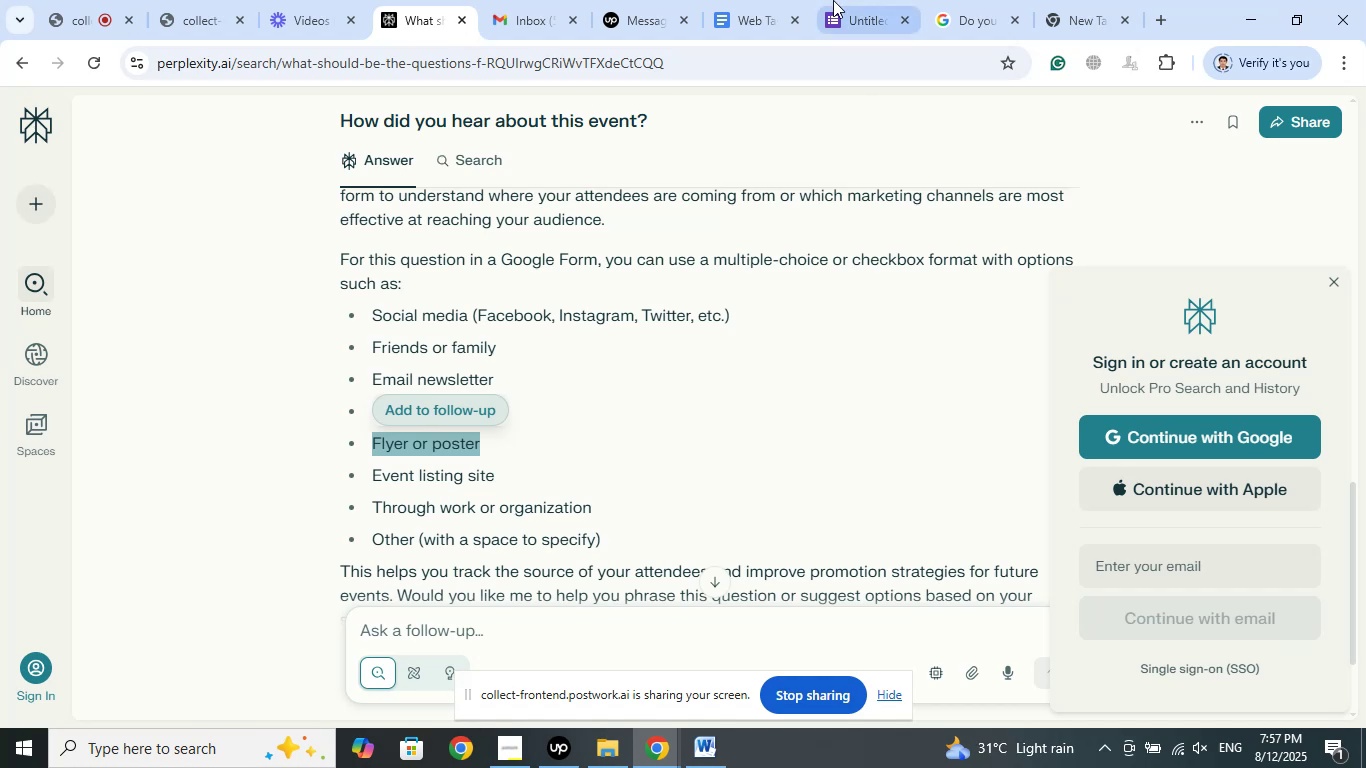 
left_click([835, 0])
 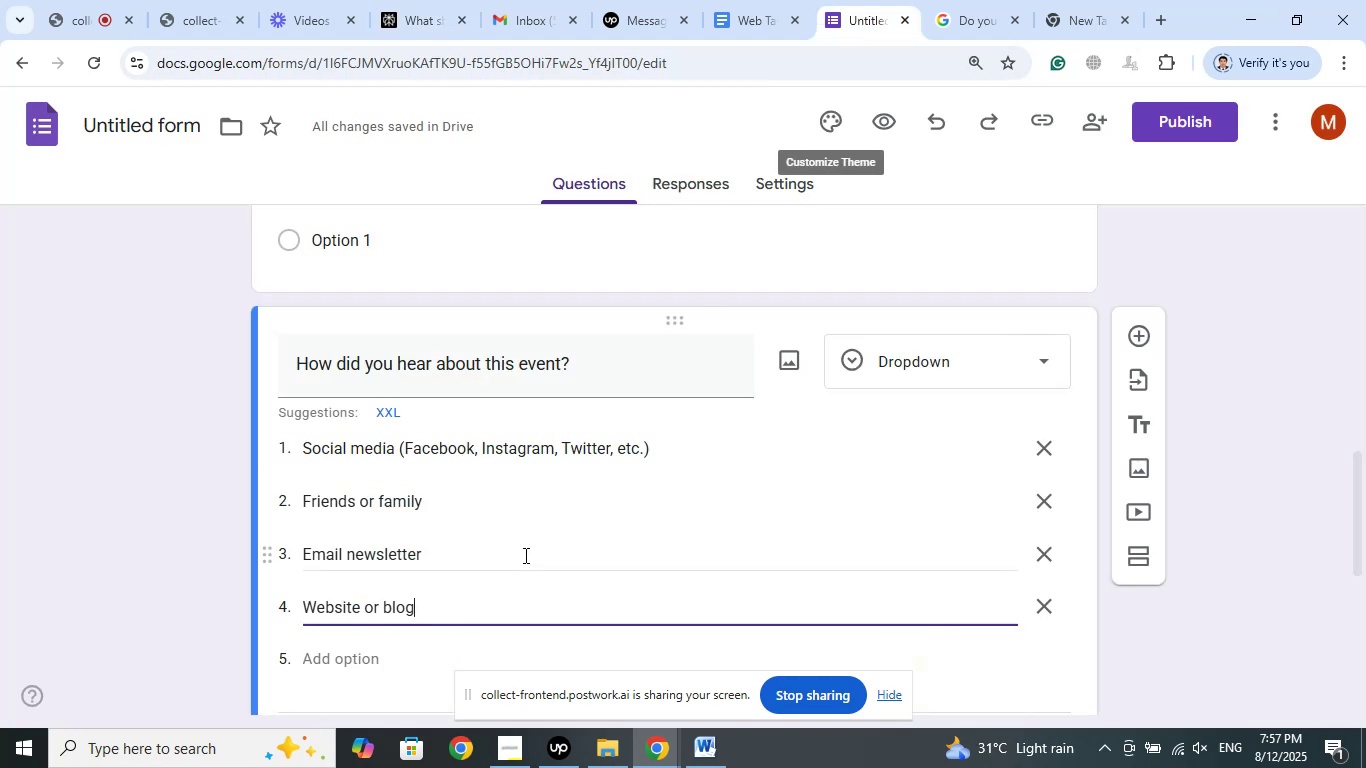 
left_click([347, 653])
 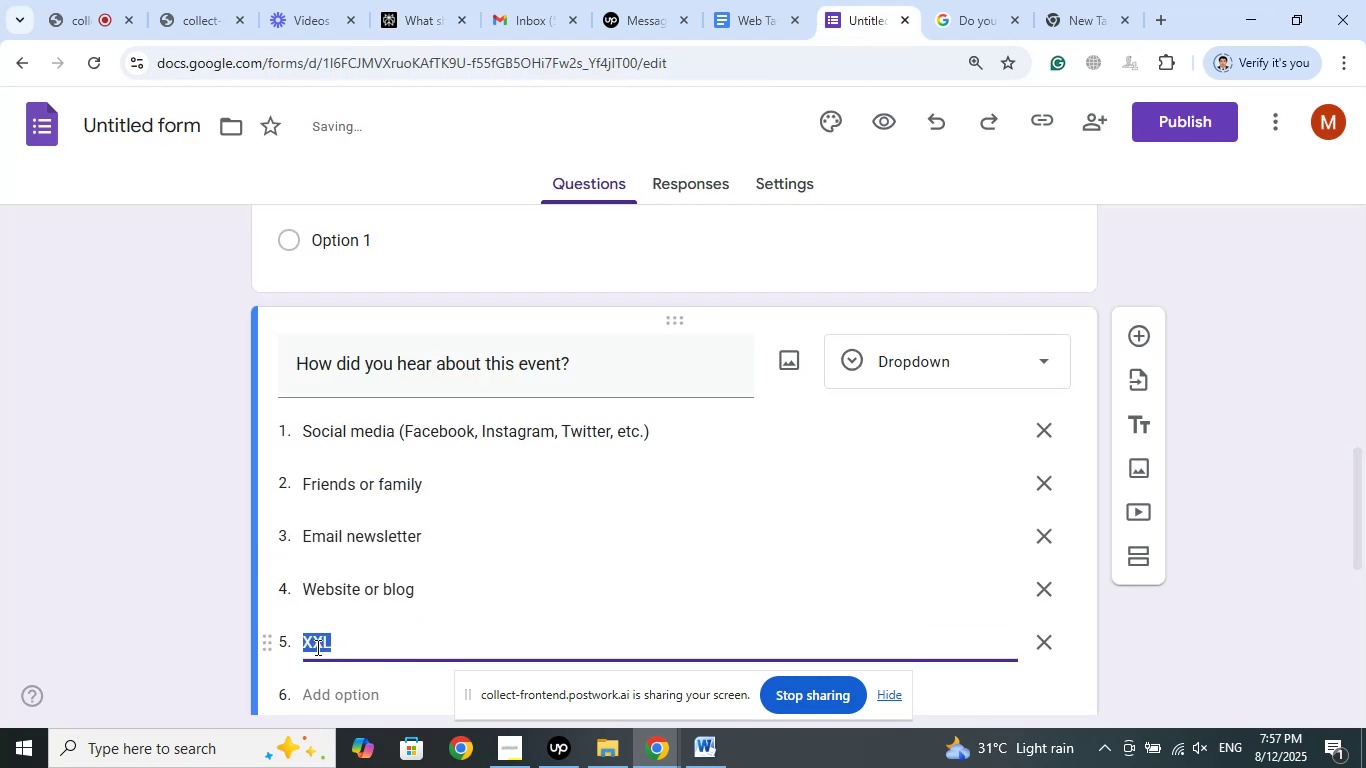 
right_click([315, 644])
 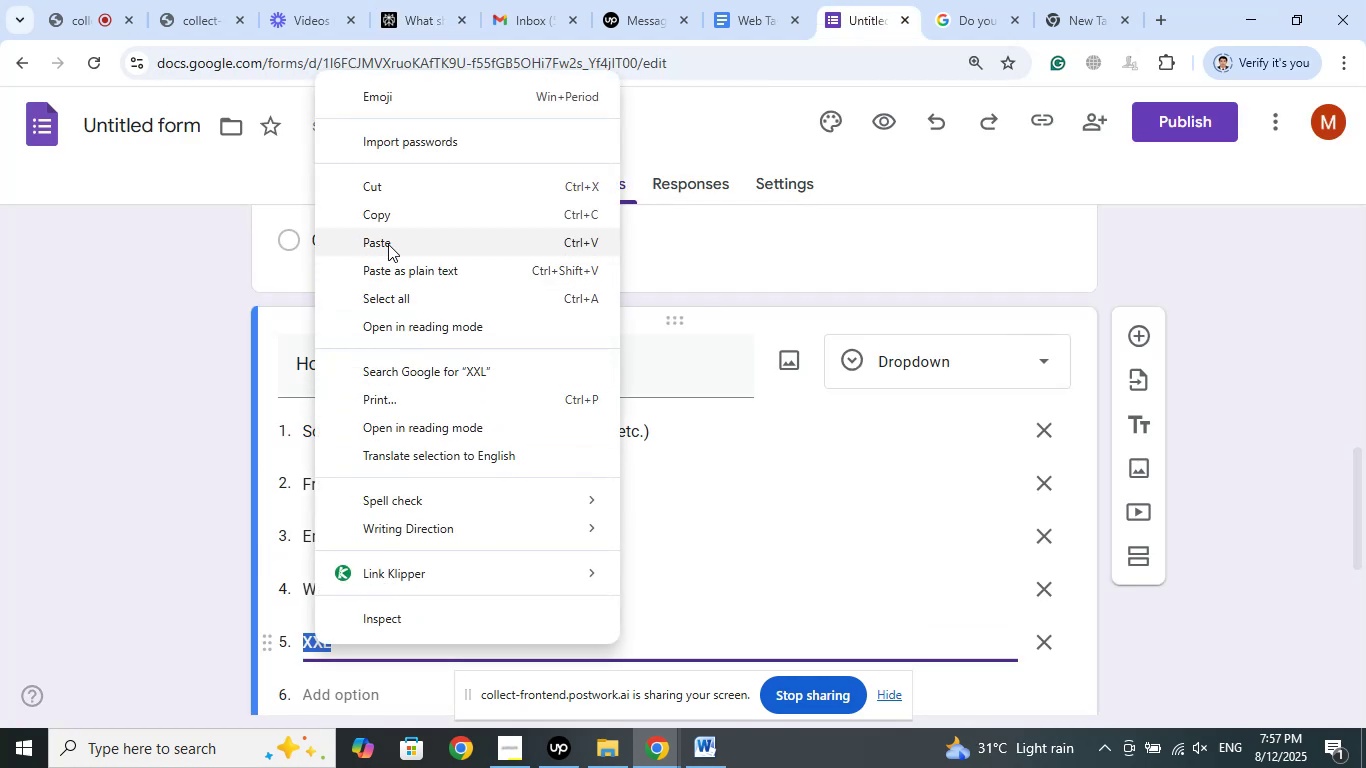 
left_click([388, 242])
 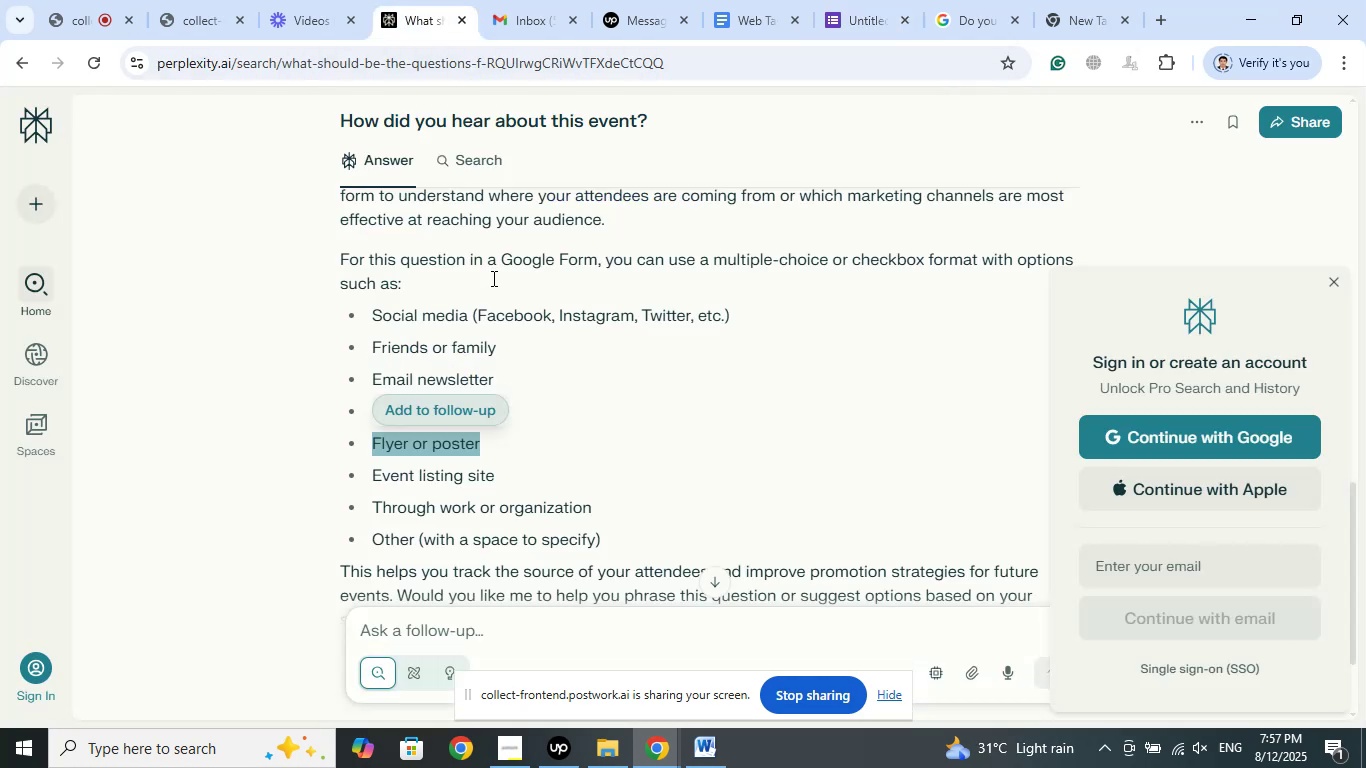 
left_click_drag(start_coordinate=[503, 478], to_coordinate=[375, 485])
 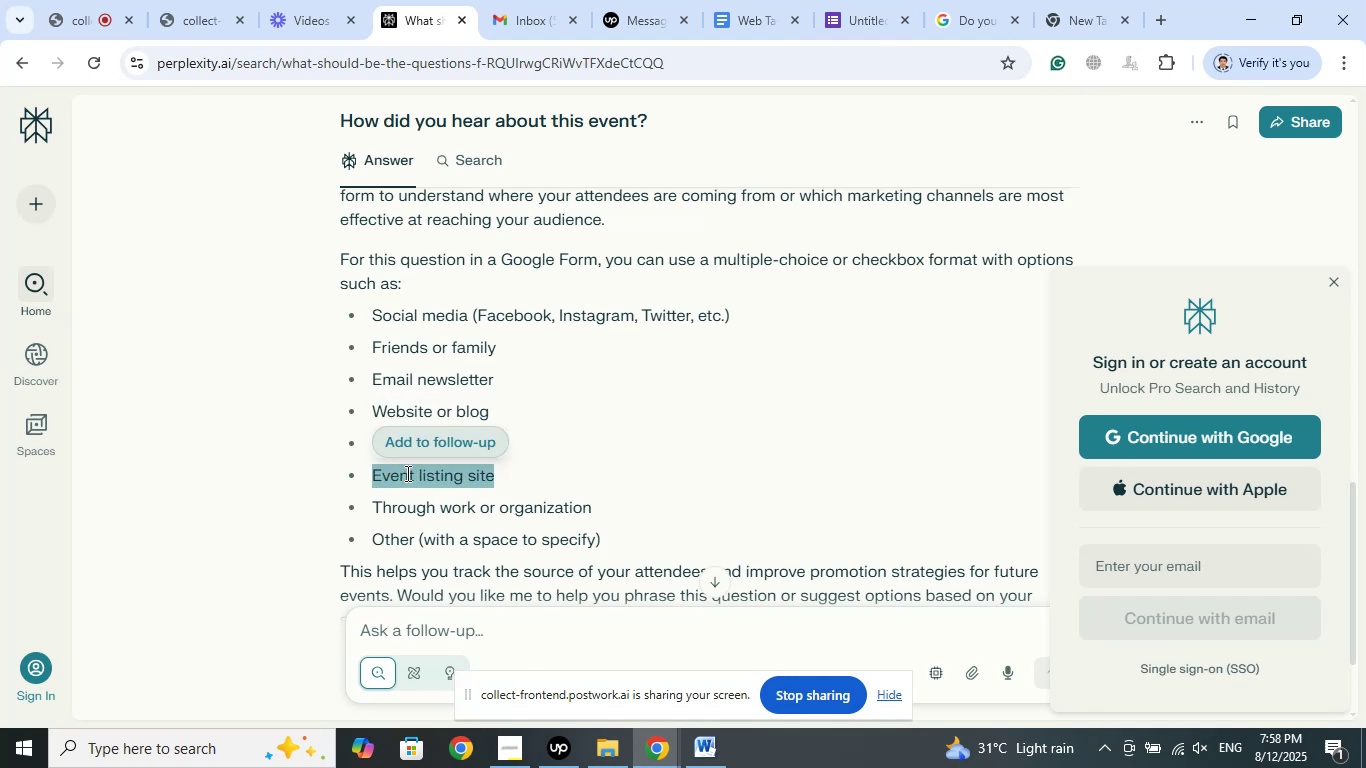 
right_click([406, 473])
 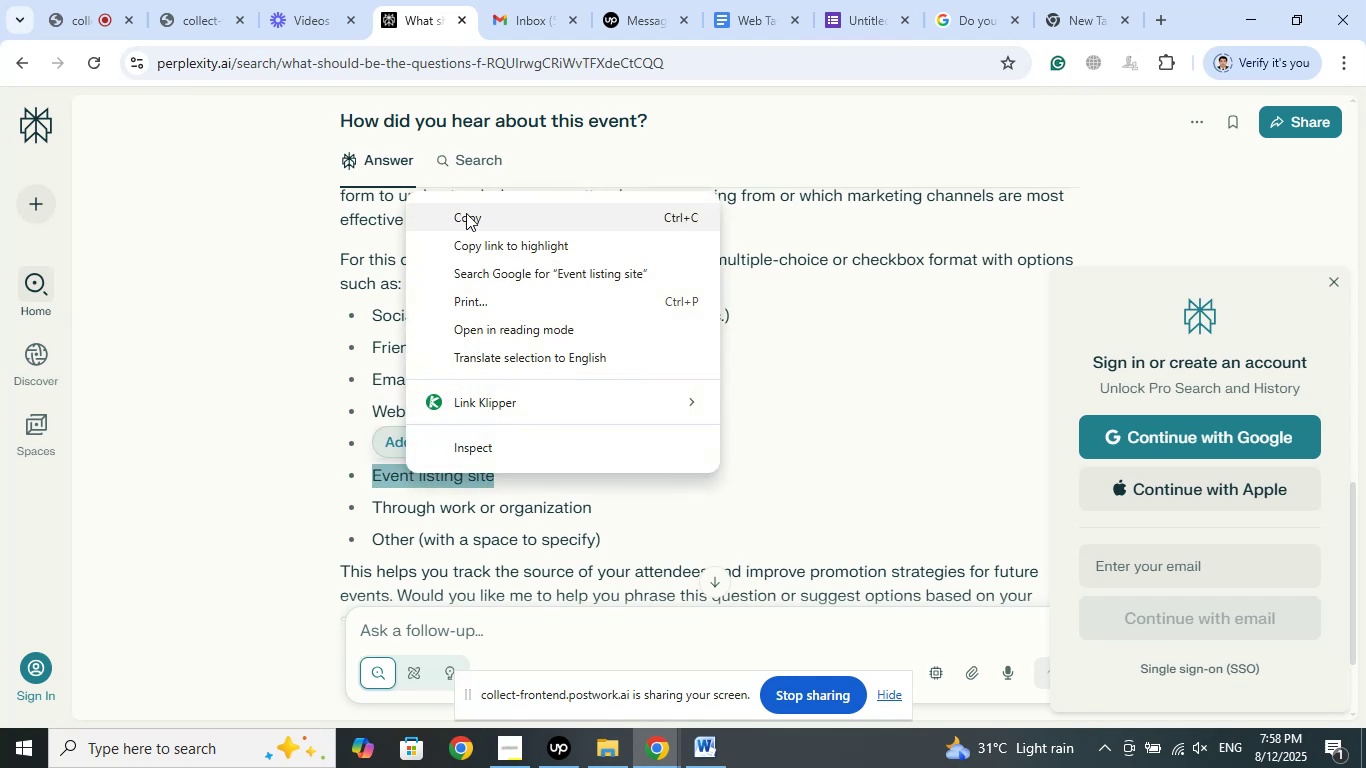 
left_click([463, 223])
 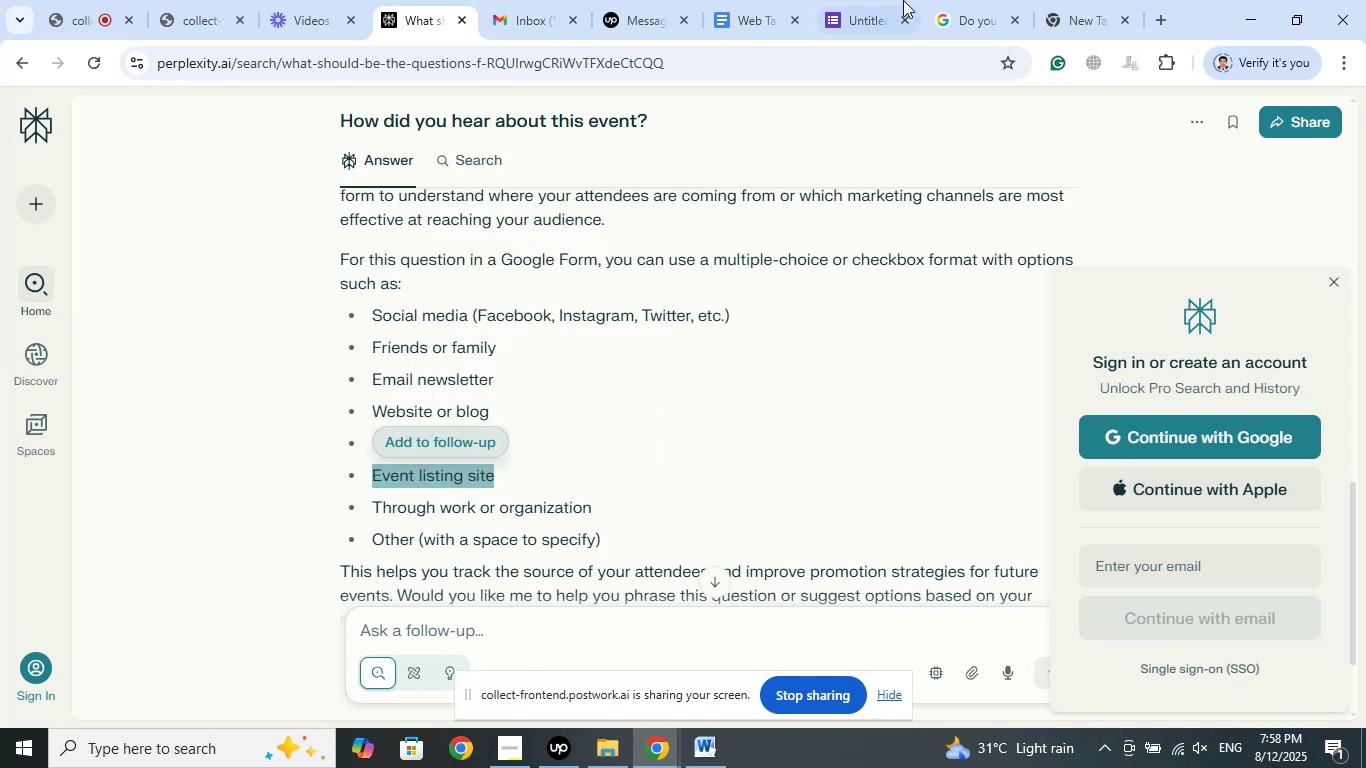 
left_click([864, 0])
 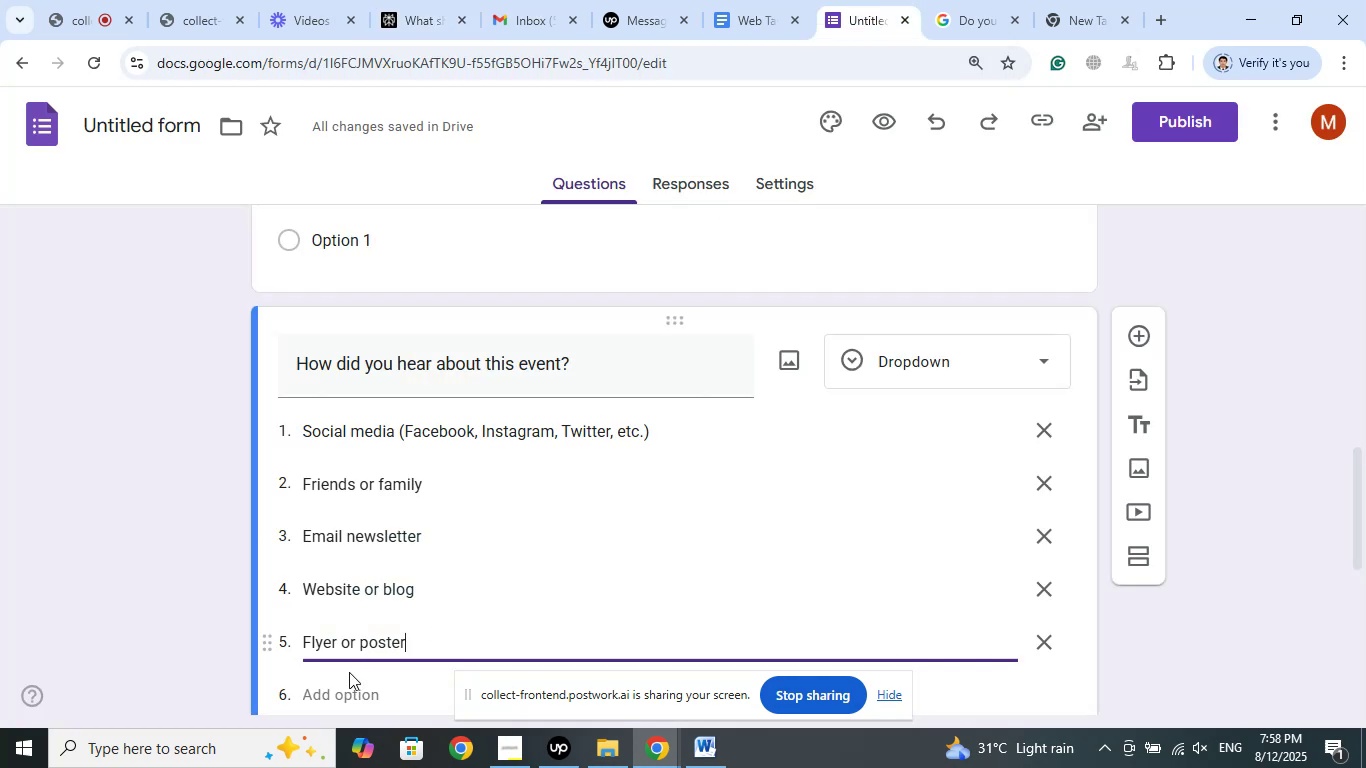 
left_click([331, 691])
 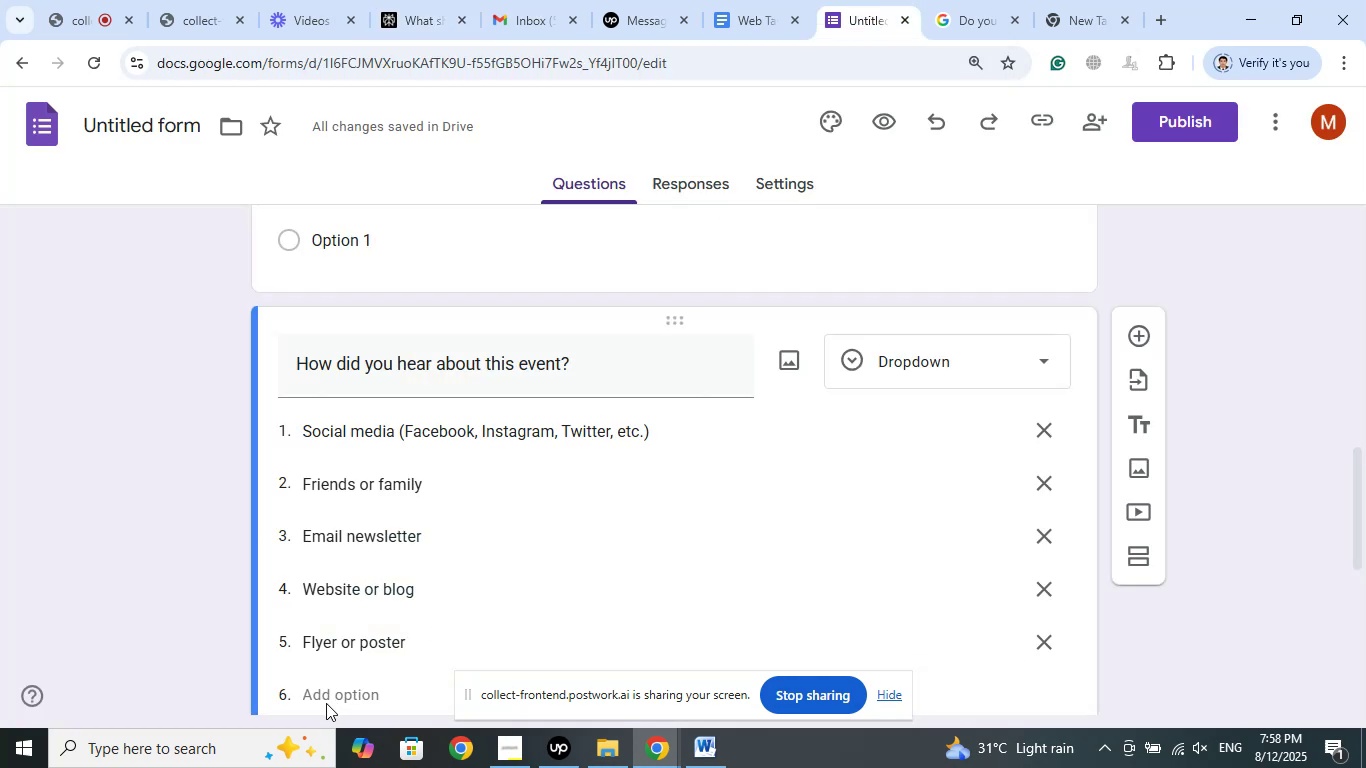 
scroll: coordinate [408, 580], scroll_direction: down, amount: 3.0
 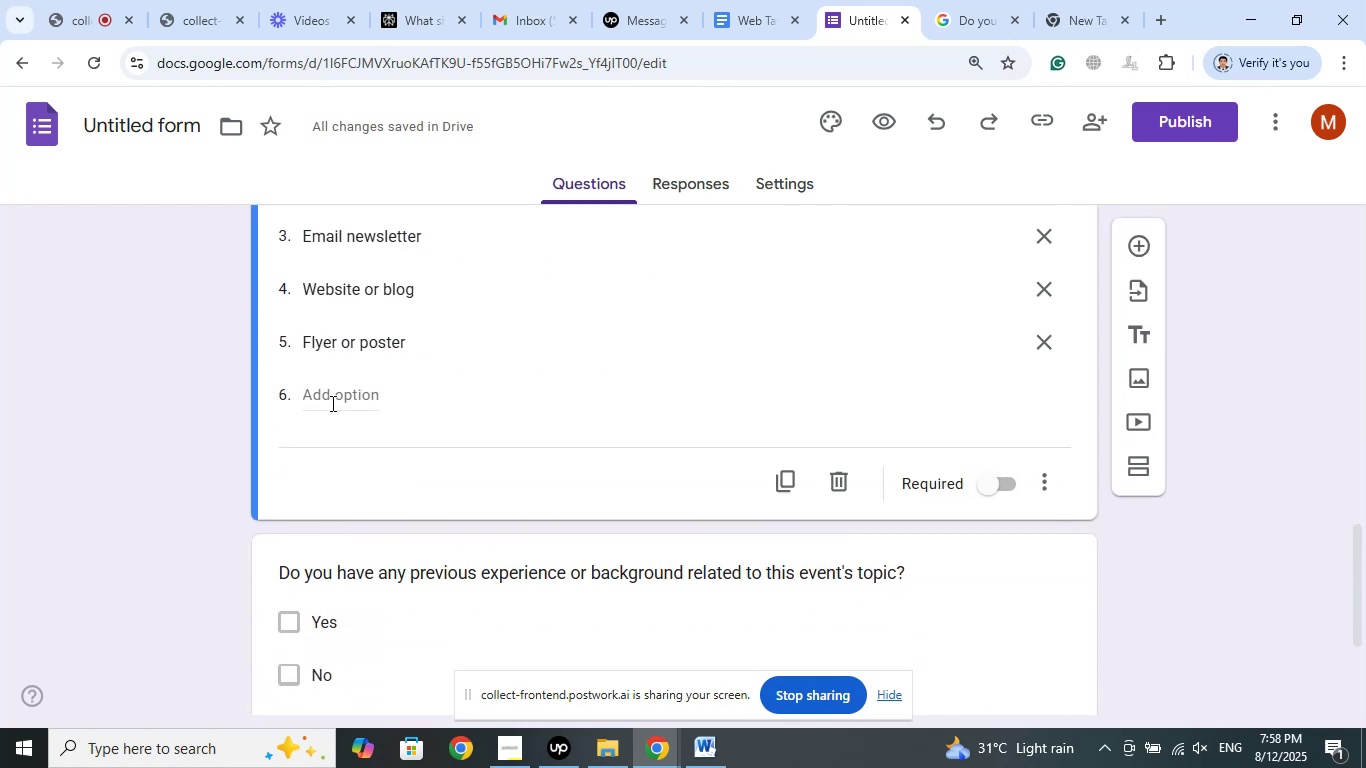 
left_click([331, 399])
 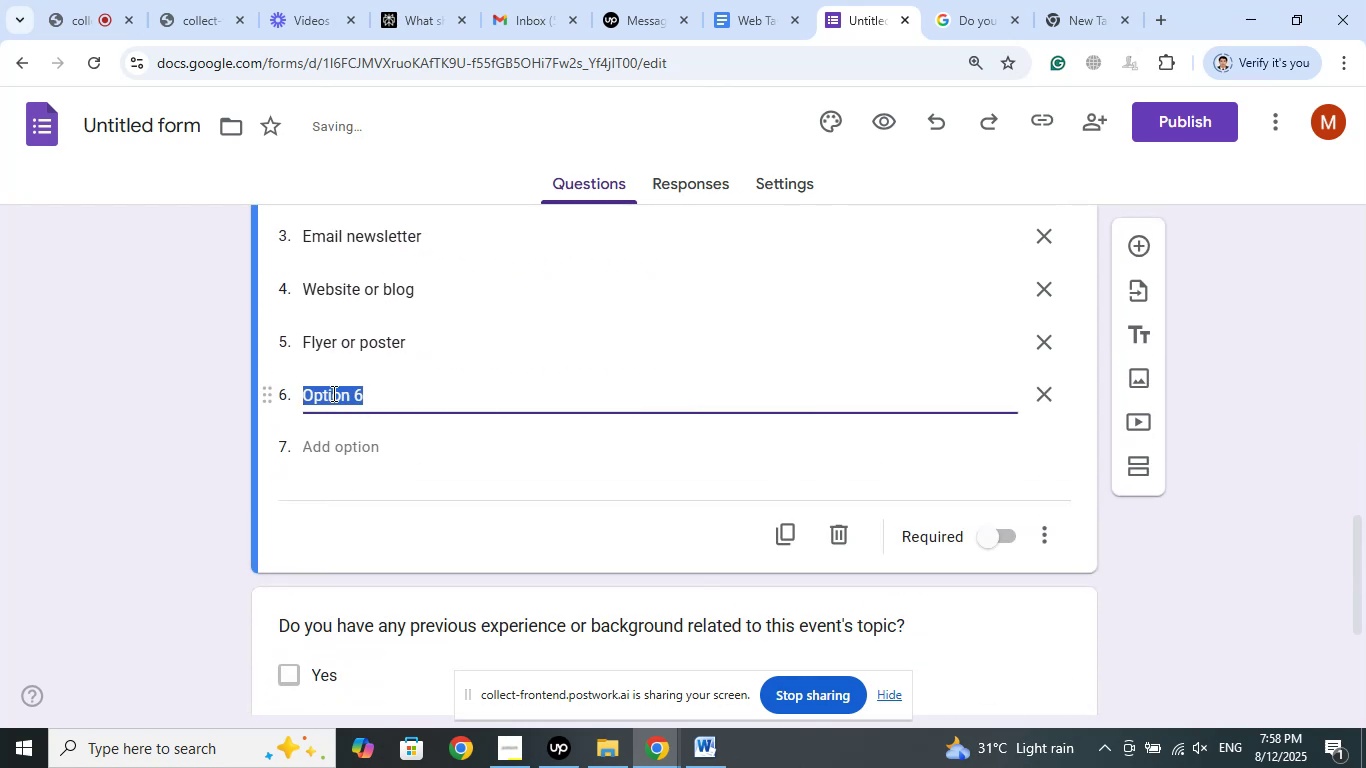 
right_click([333, 392])
 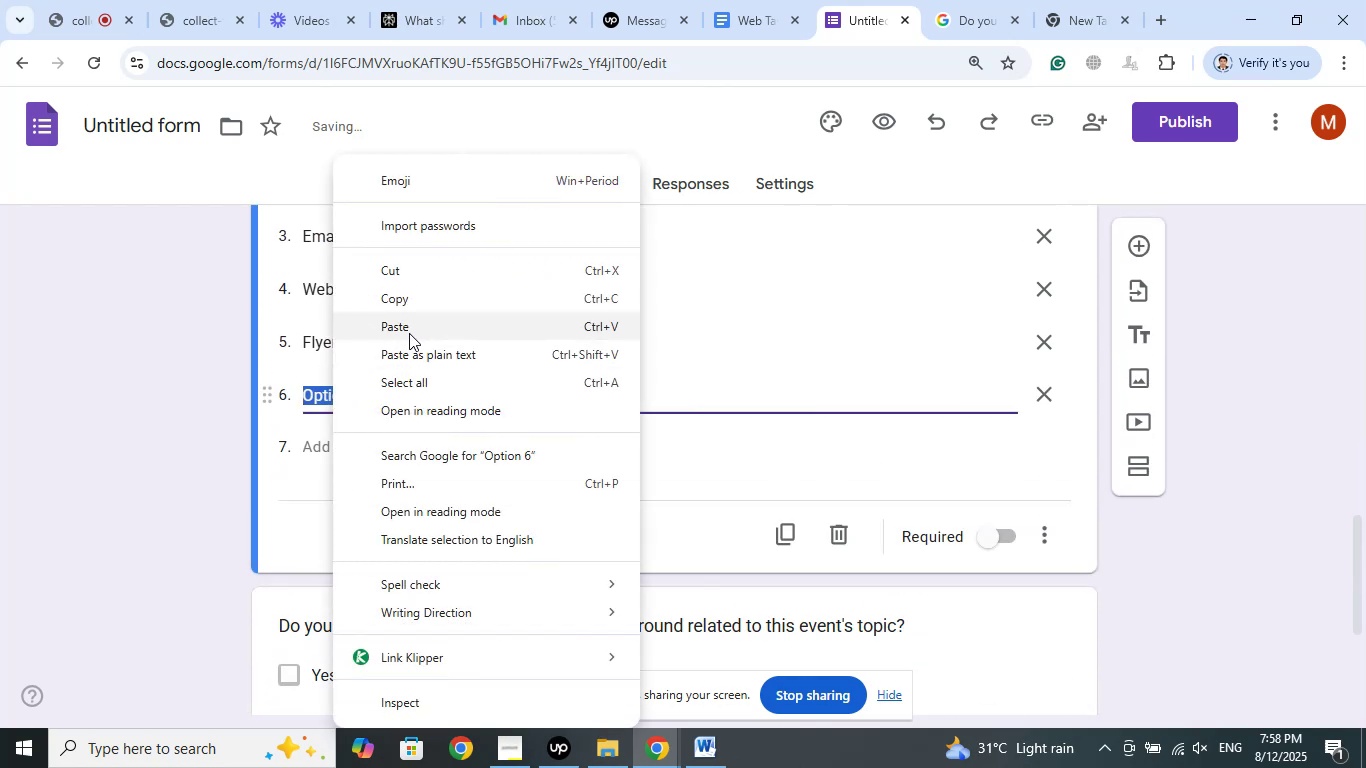 
left_click([407, 333])
 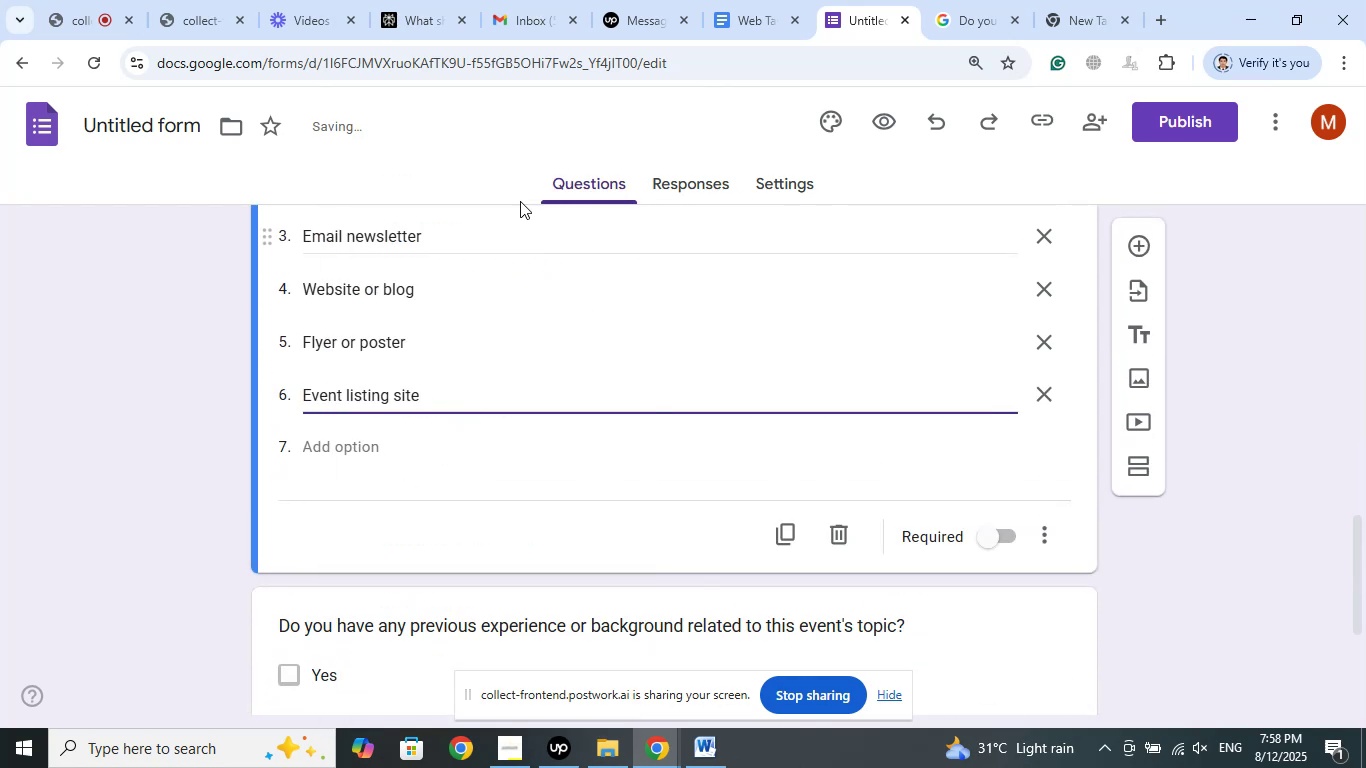 
left_click([427, 0])
 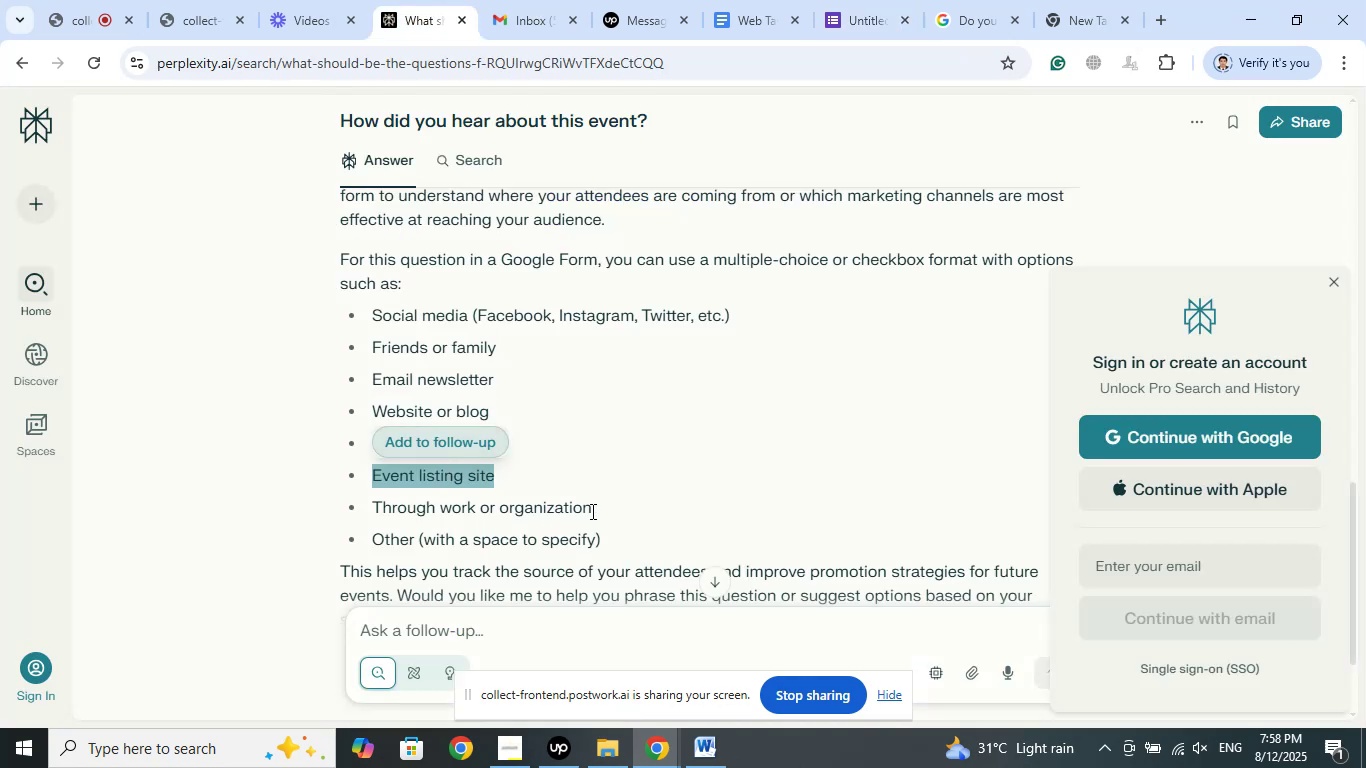 
left_click_drag(start_coordinate=[594, 508], to_coordinate=[374, 510])
 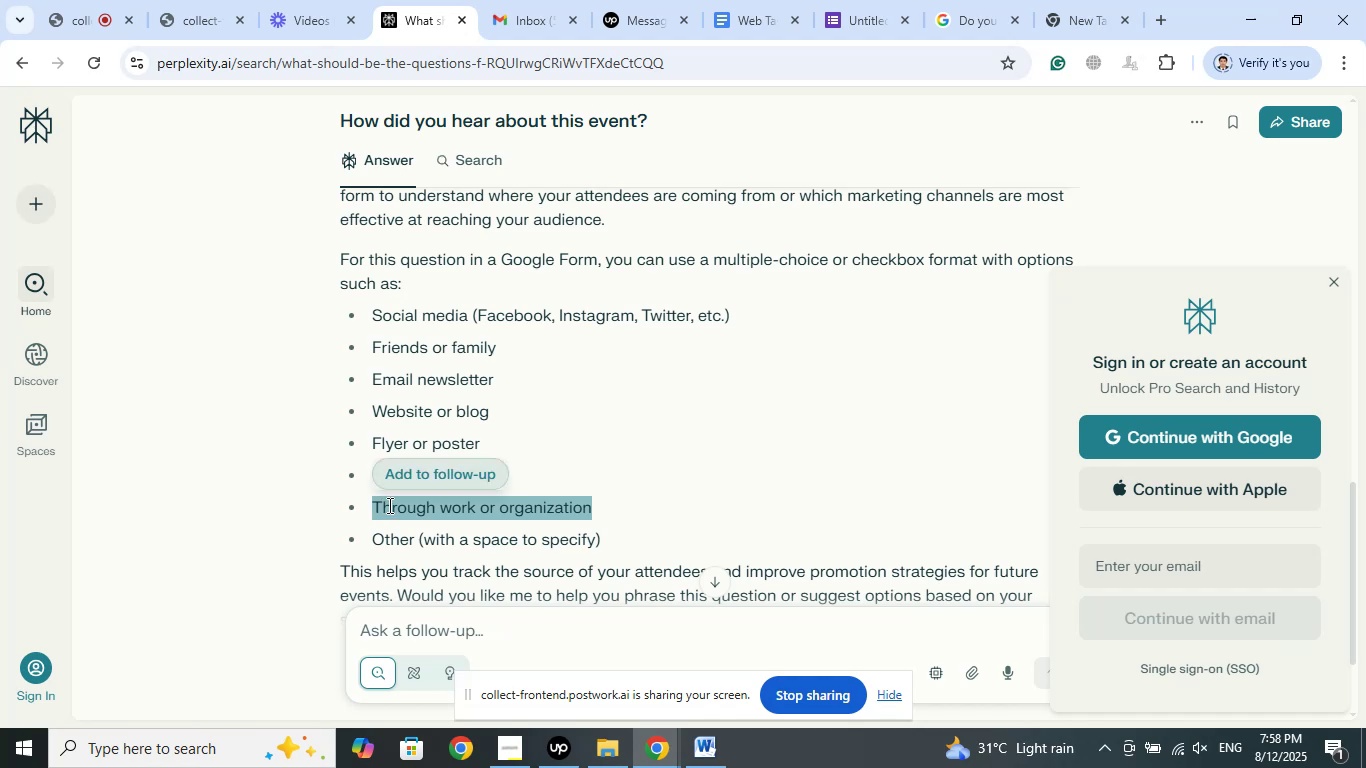 
right_click([388, 505])
 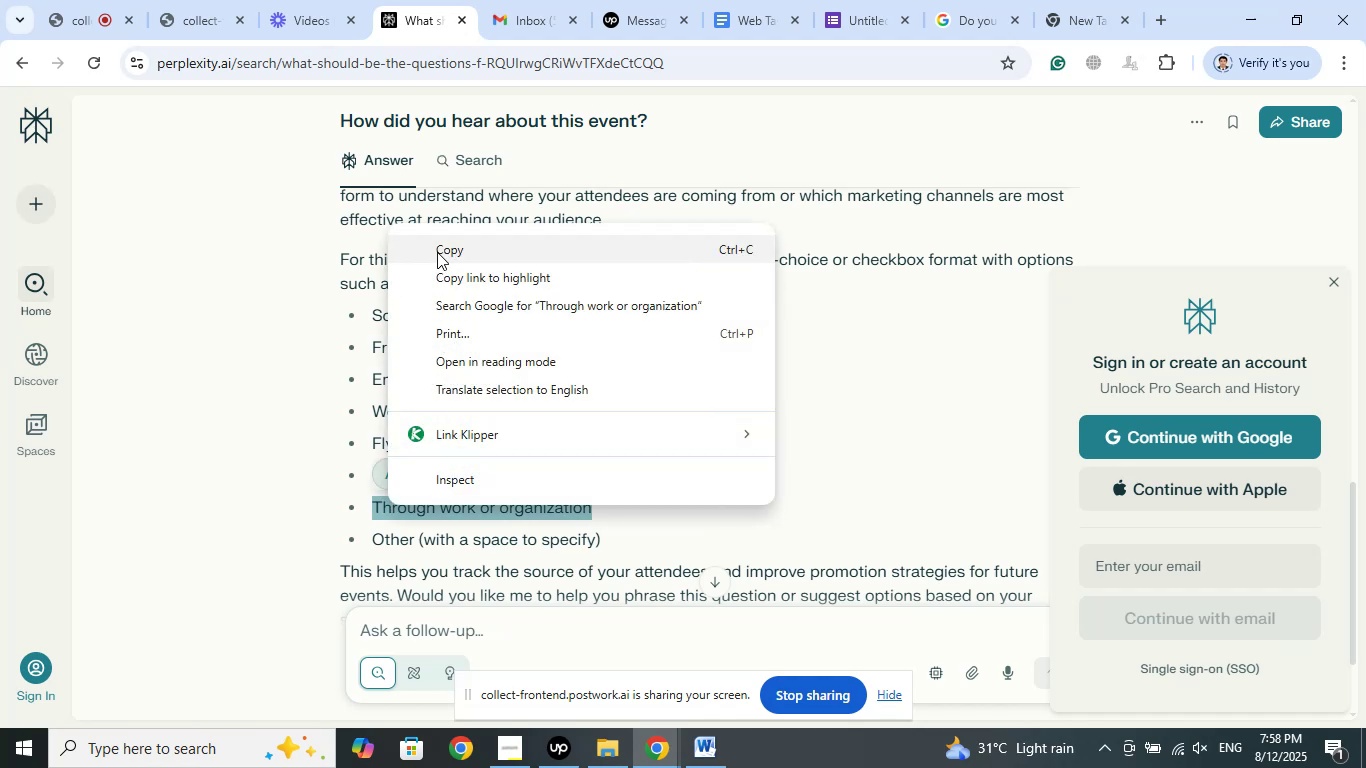 
left_click([437, 251])
 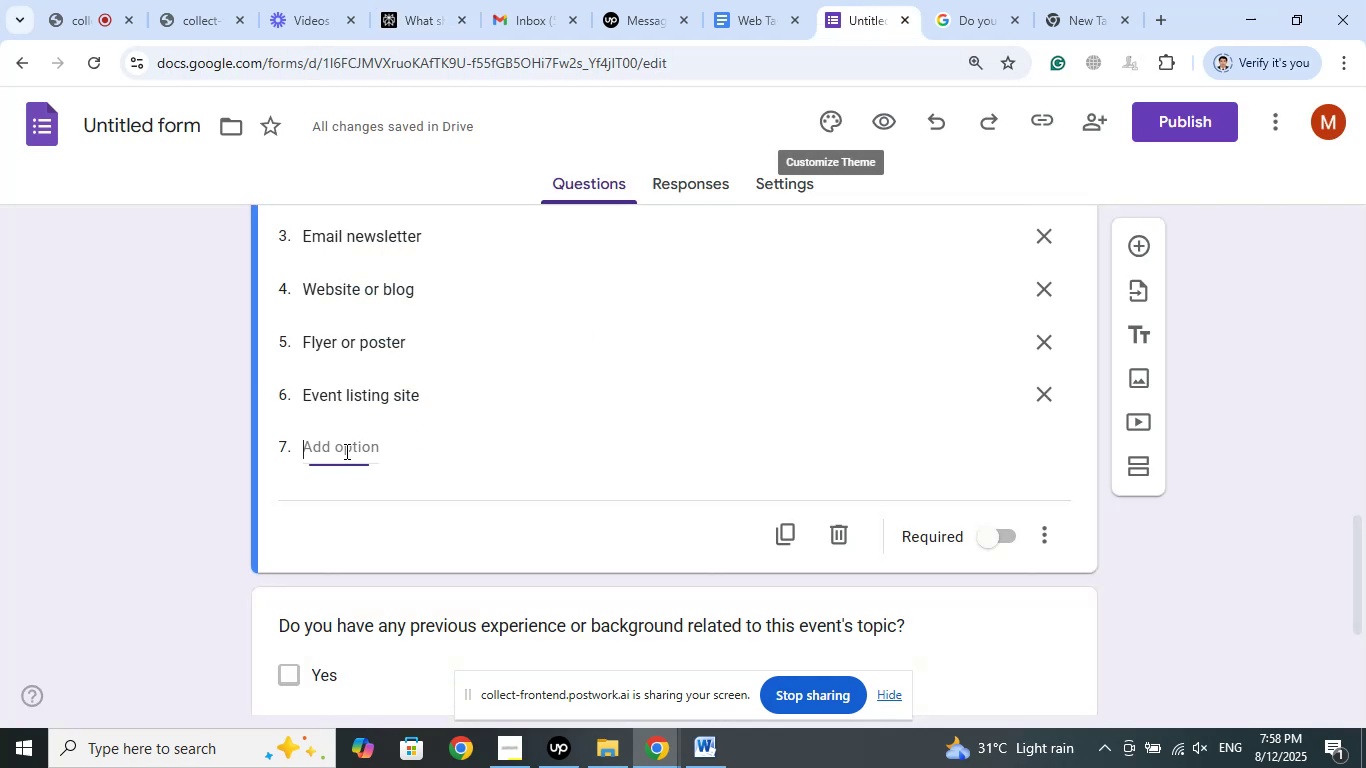 
right_click([341, 457])
 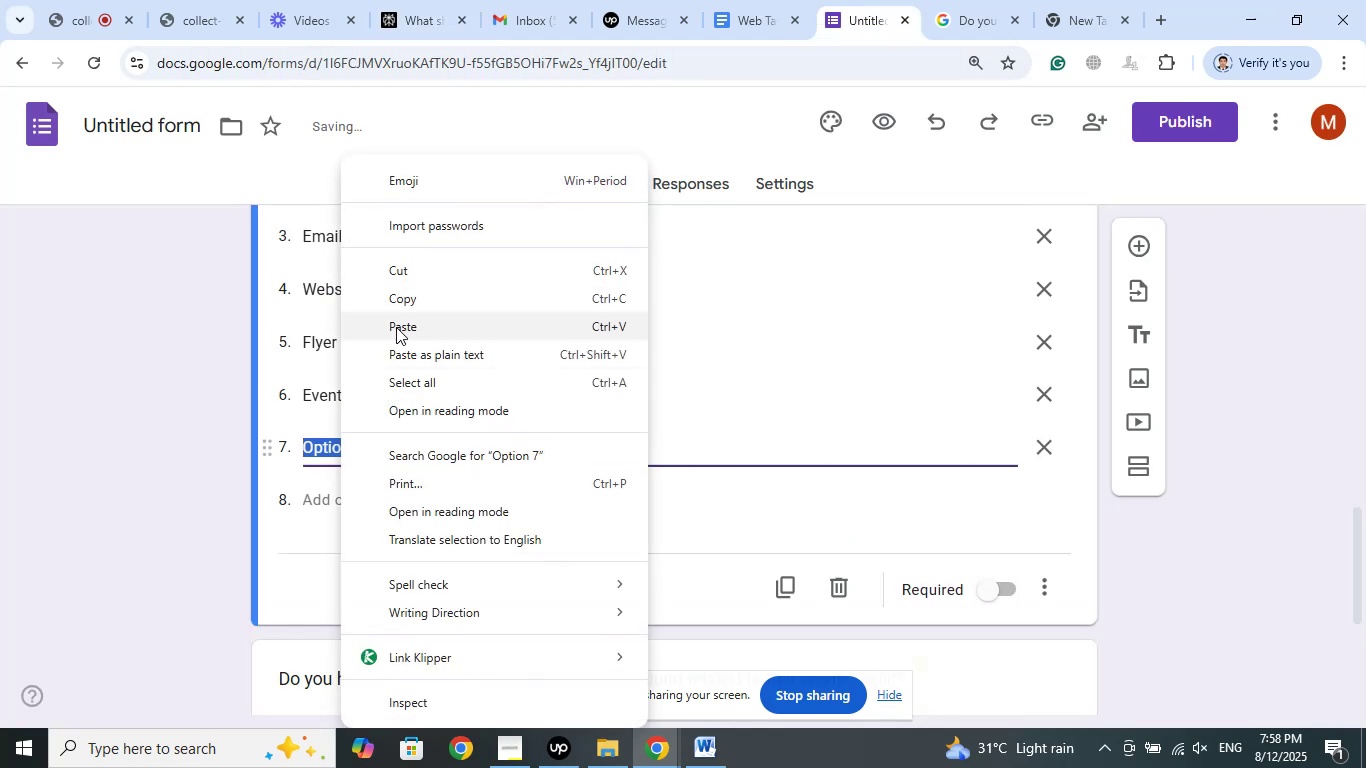 
left_click([396, 327])
 